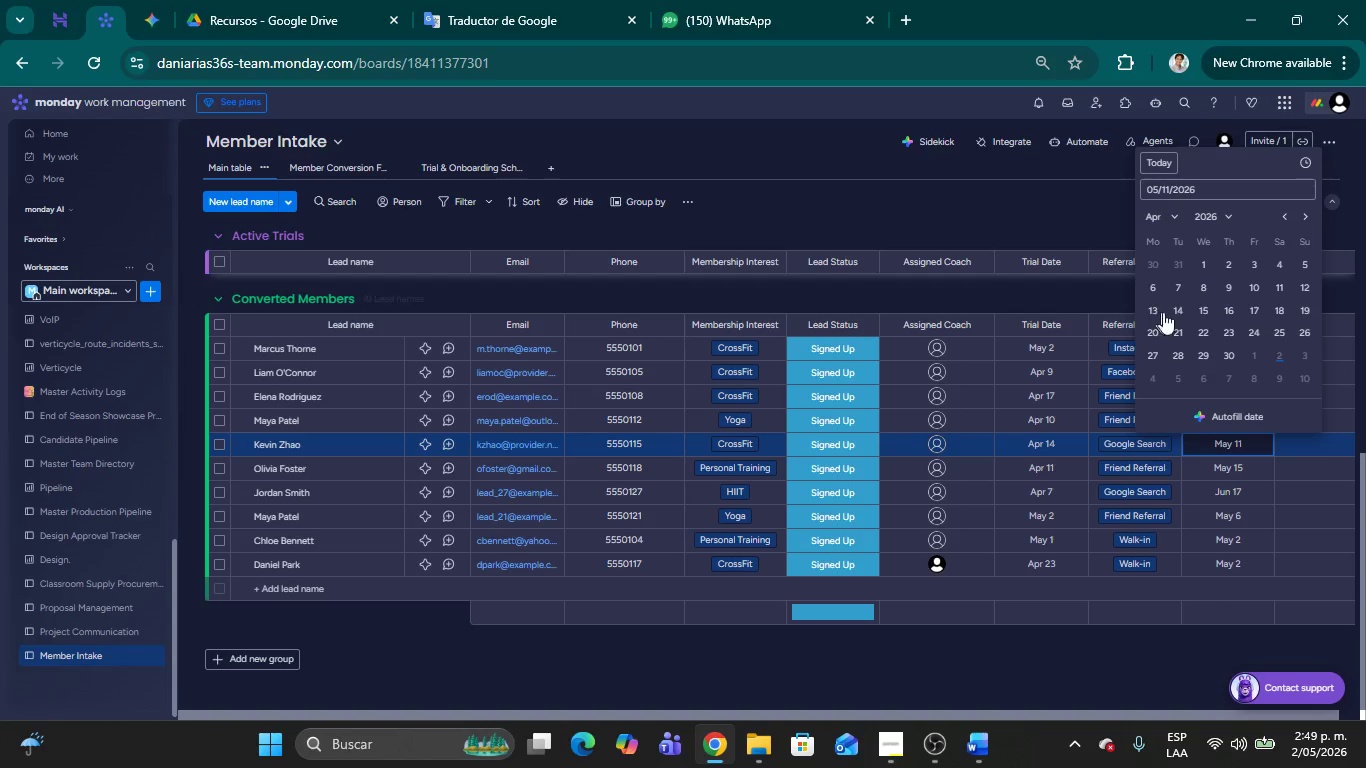 
left_click([1180, 309])
 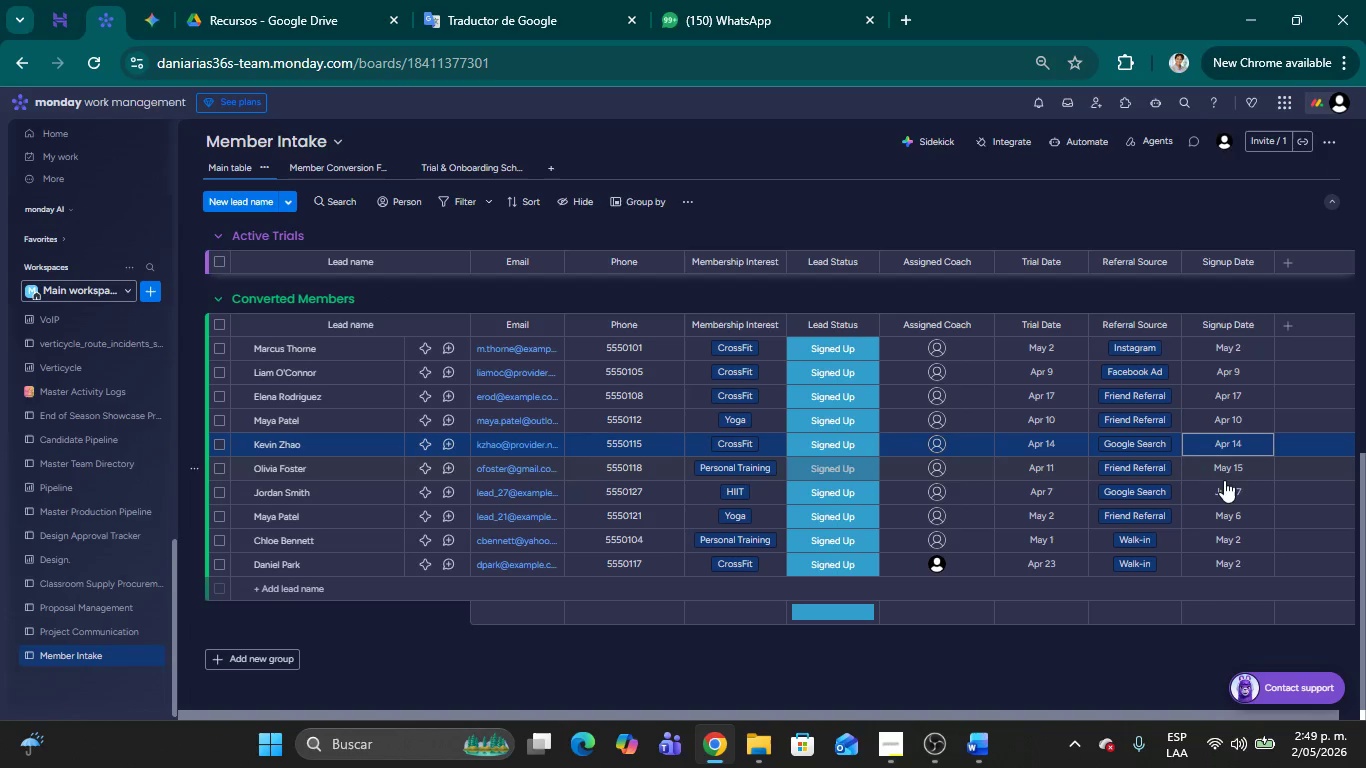 
left_click([1225, 467])
 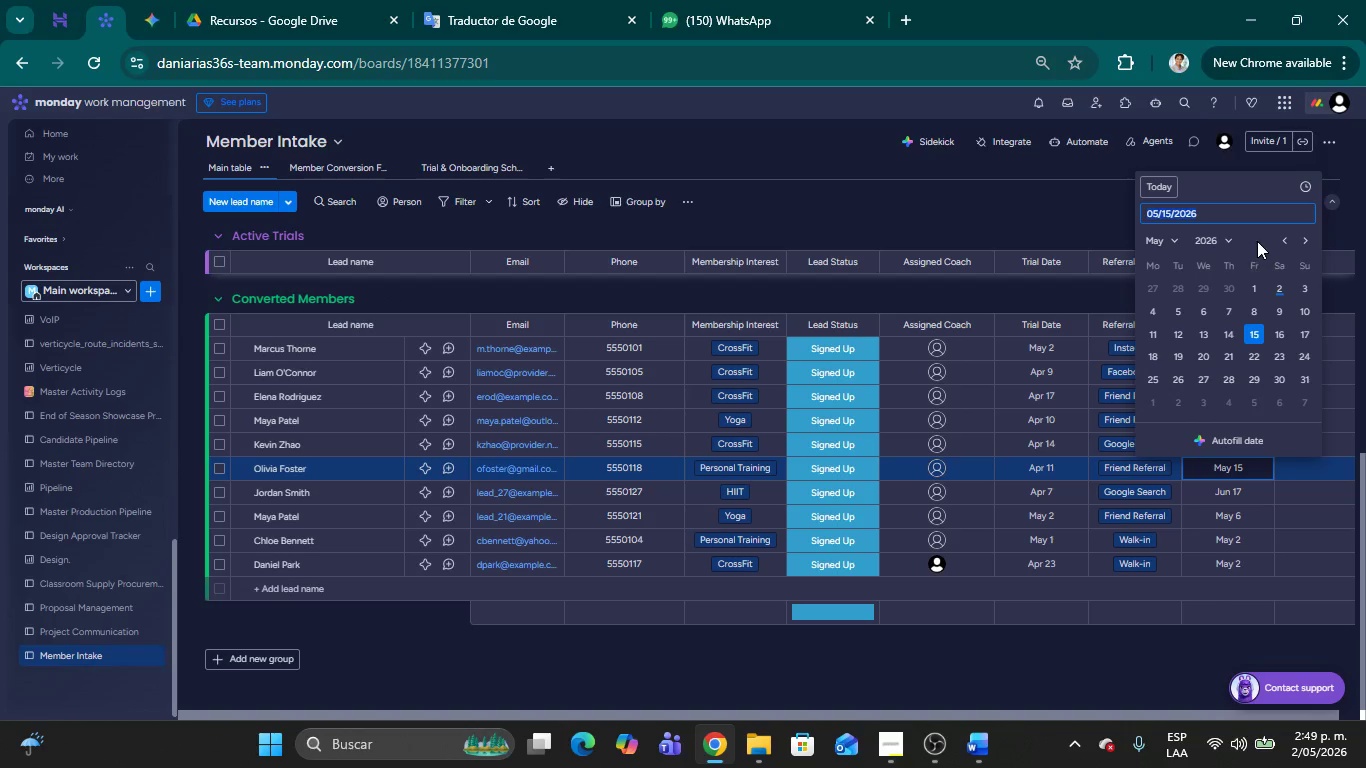 
left_click([1282, 236])
 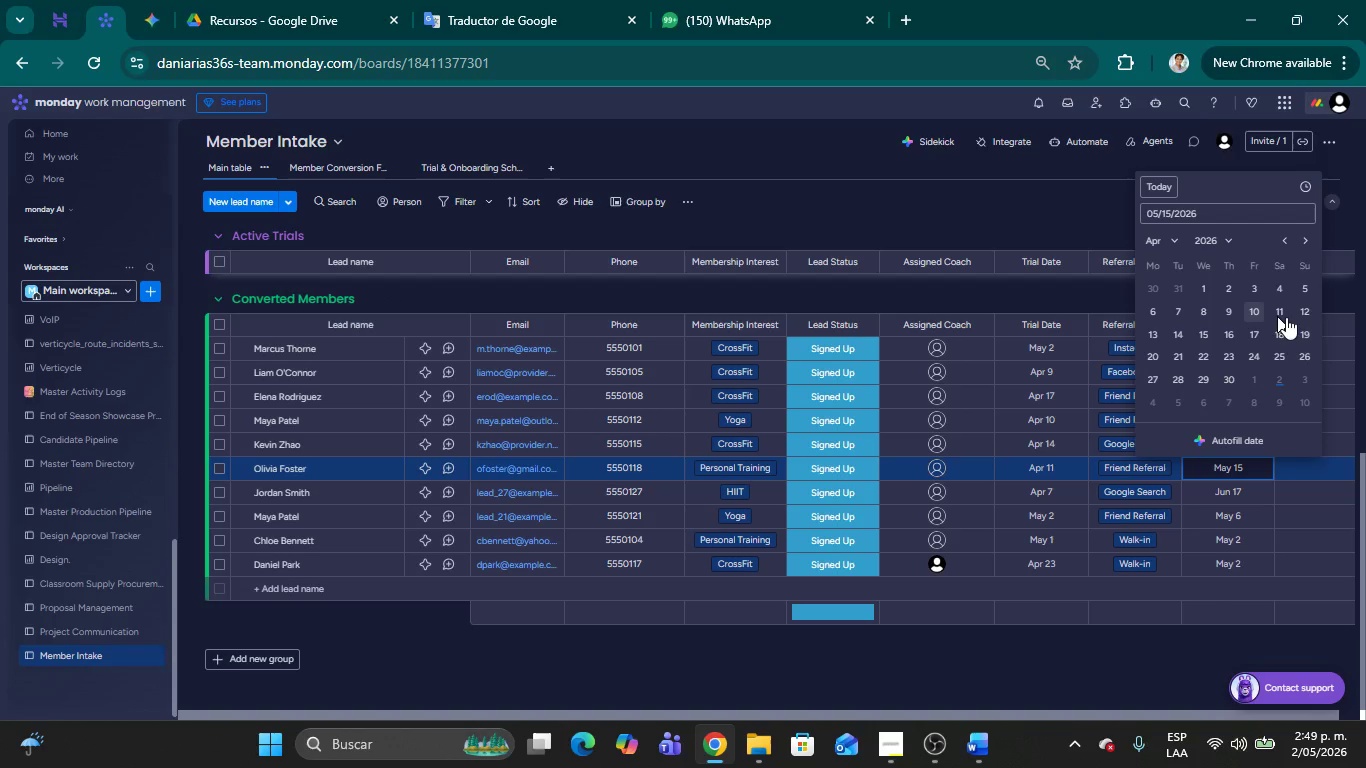 
left_click([1279, 312])
 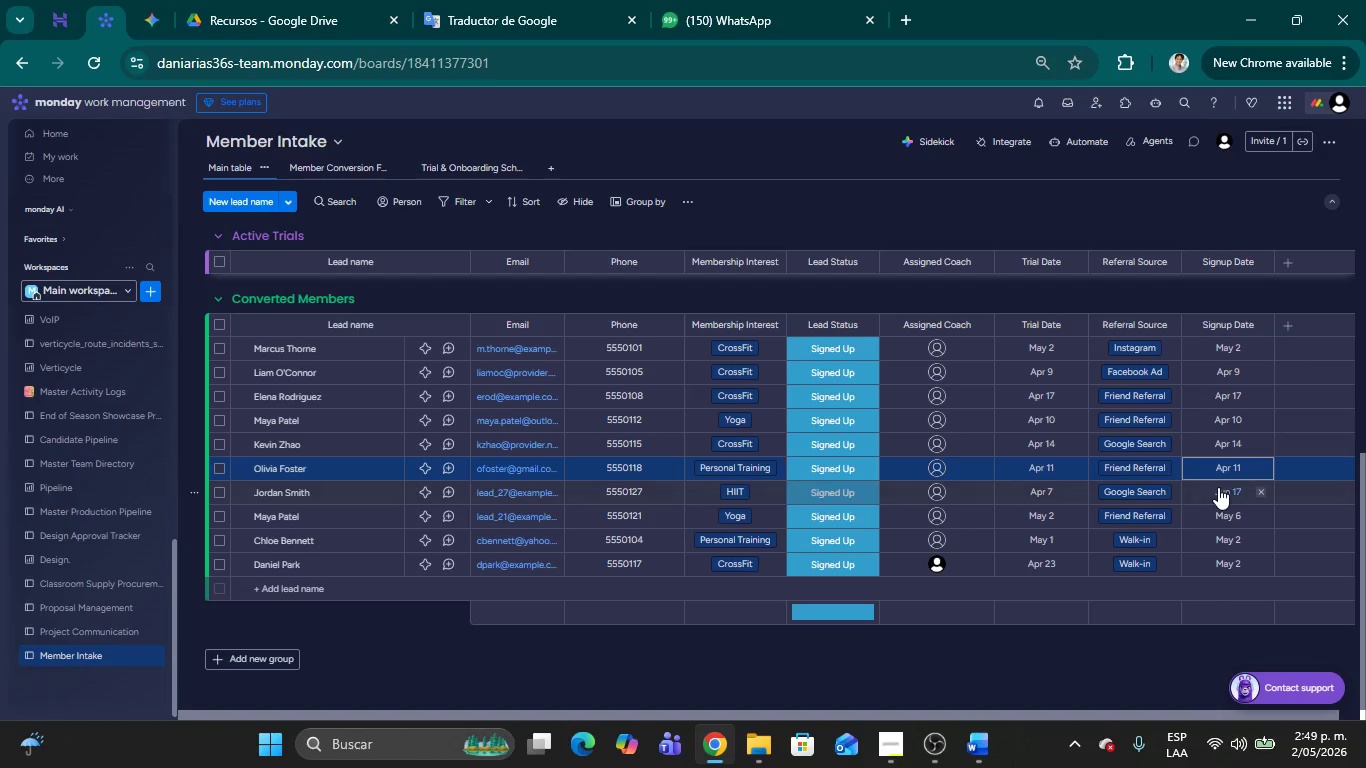 
left_click([1216, 490])
 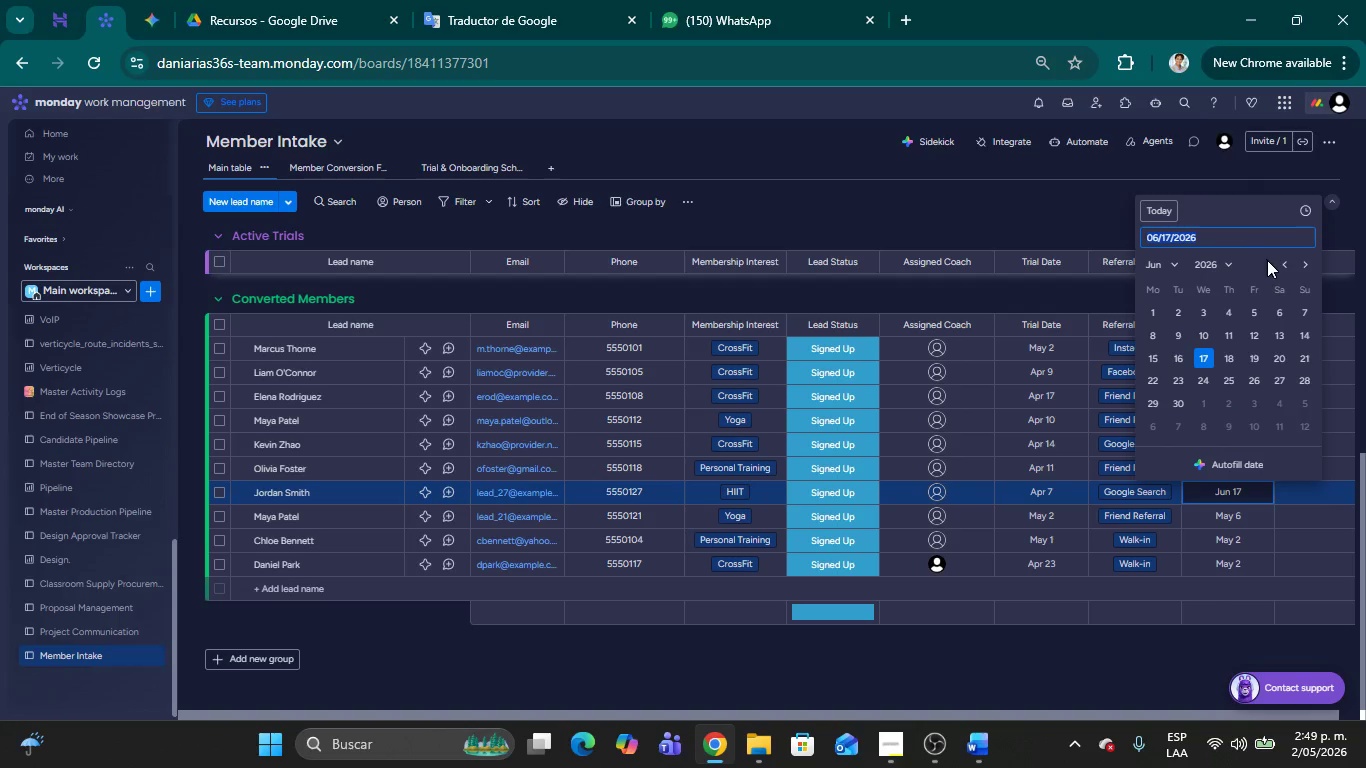 
left_click([1286, 265])
 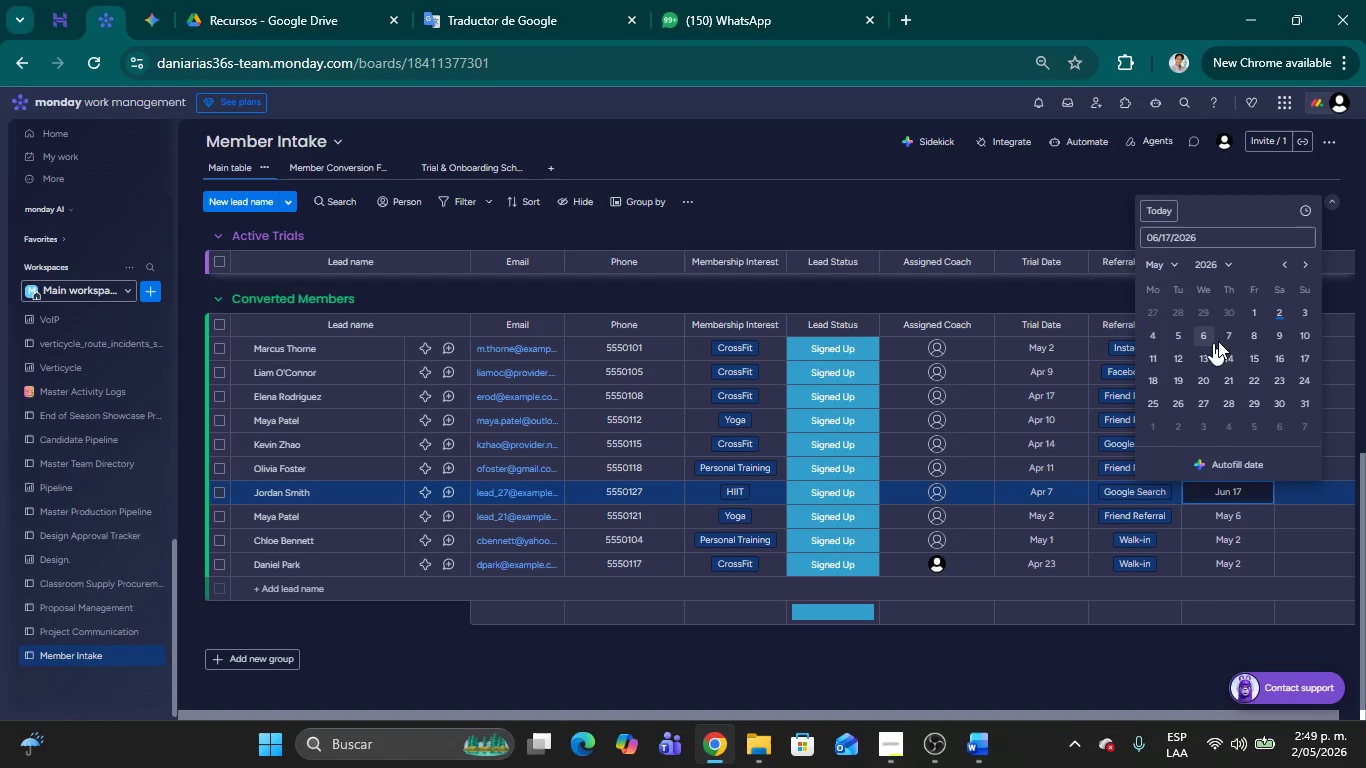 
left_click([1234, 337])
 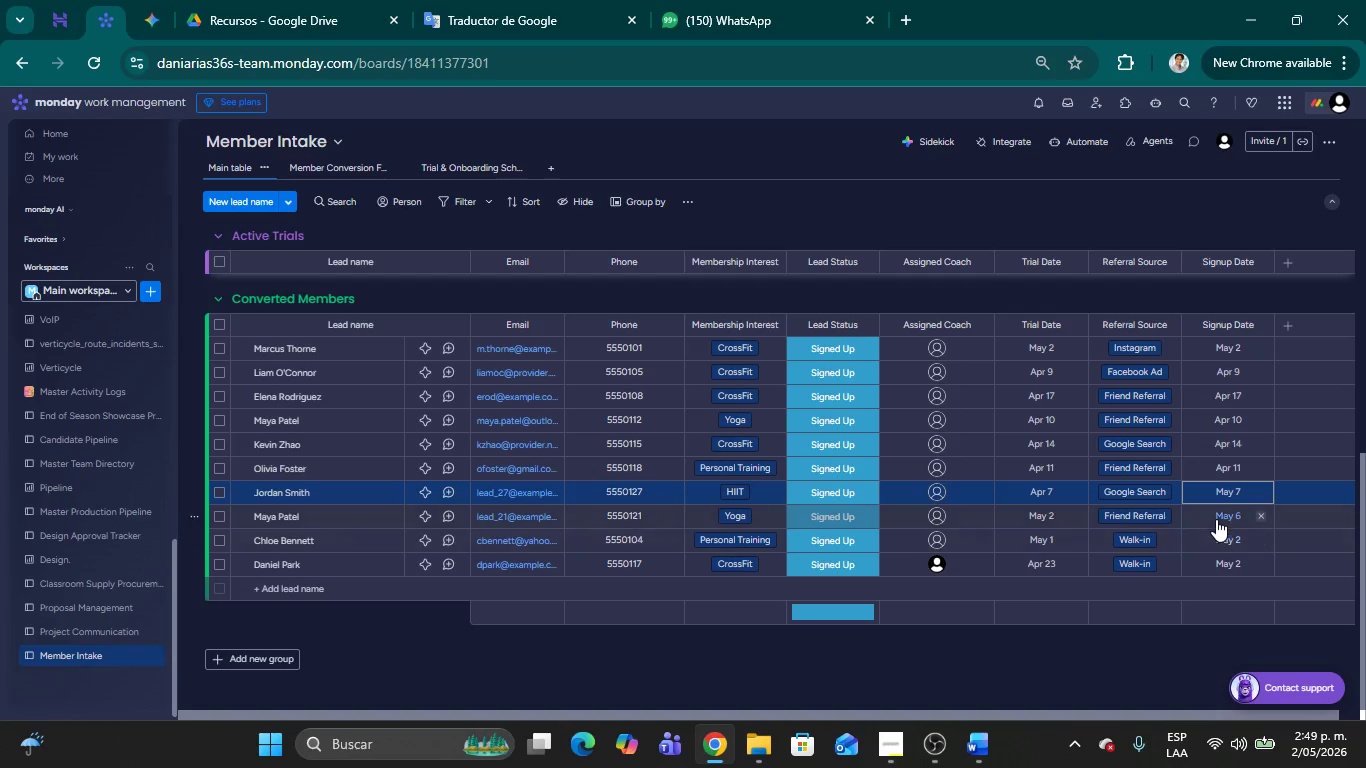 
left_click([1217, 515])
 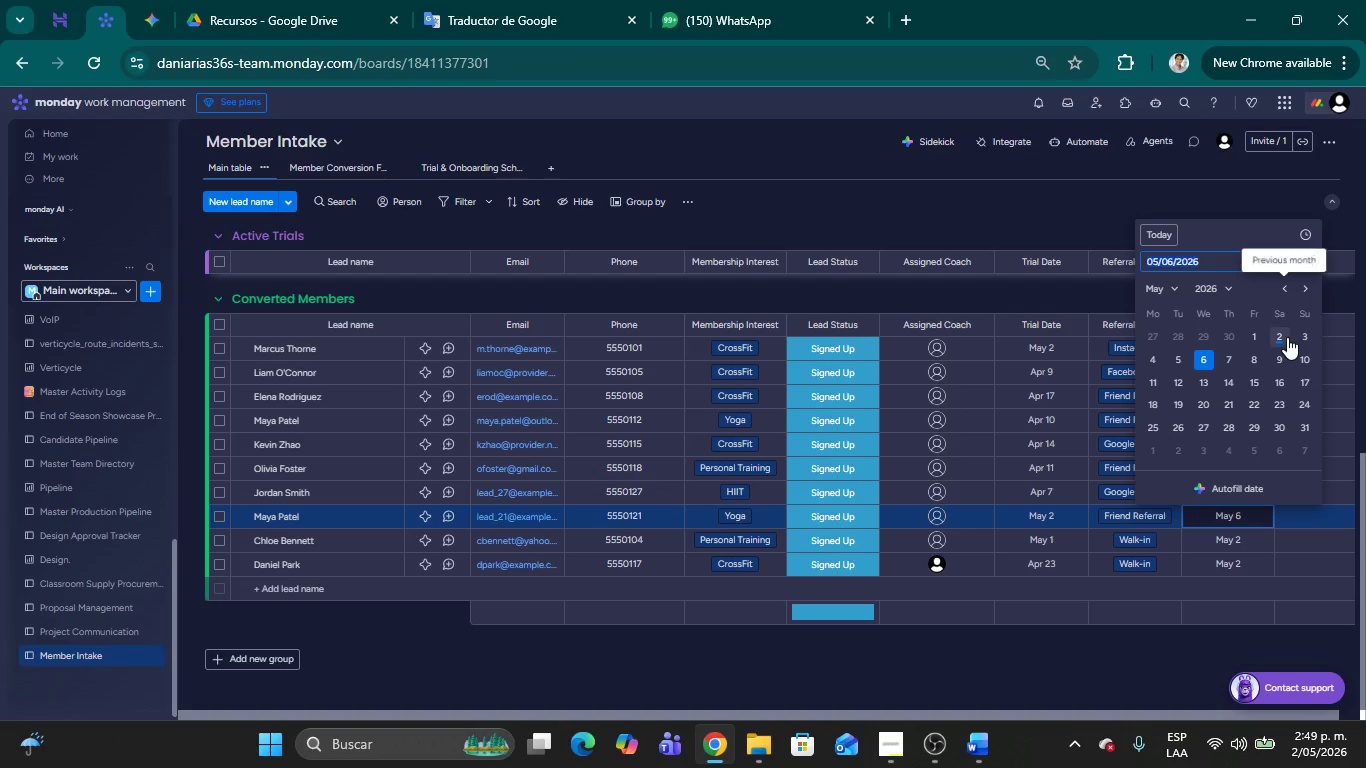 
left_click([1283, 332])
 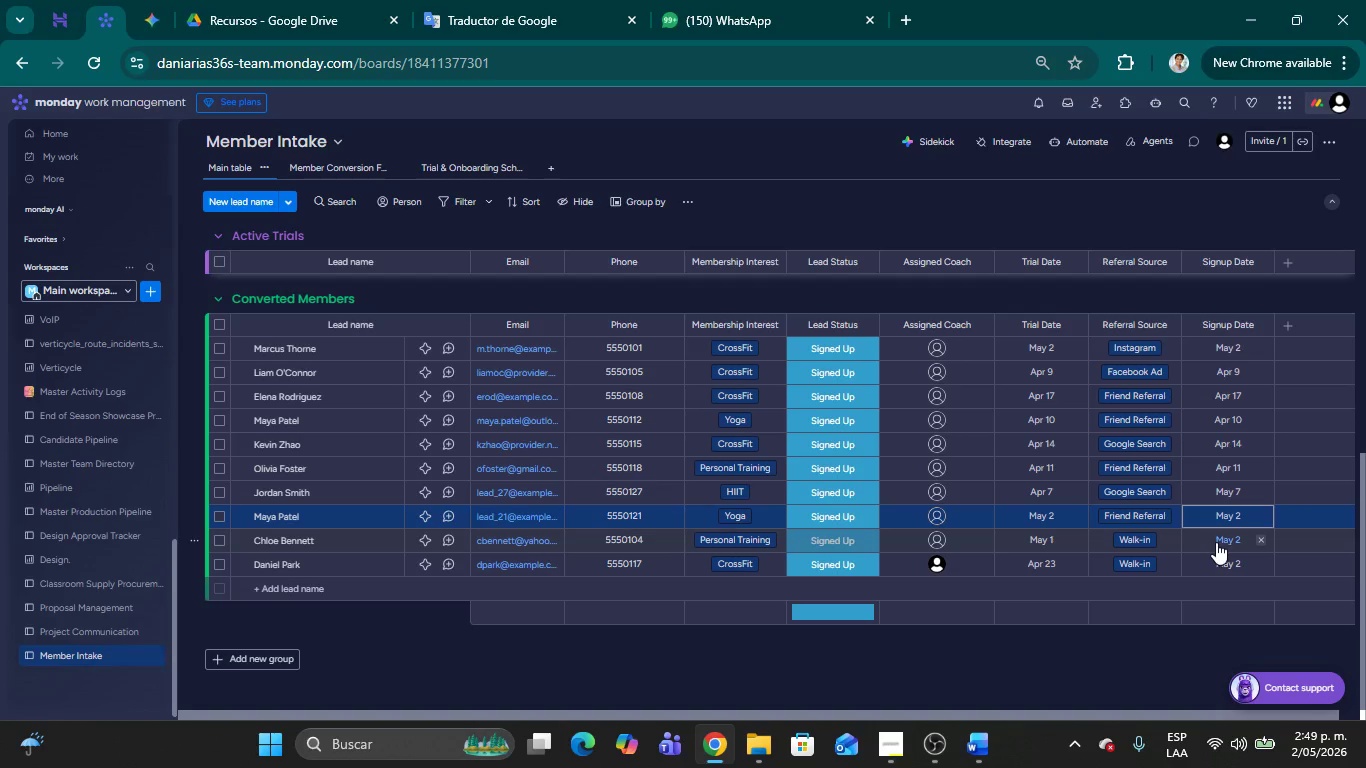 
left_click([1216, 542])
 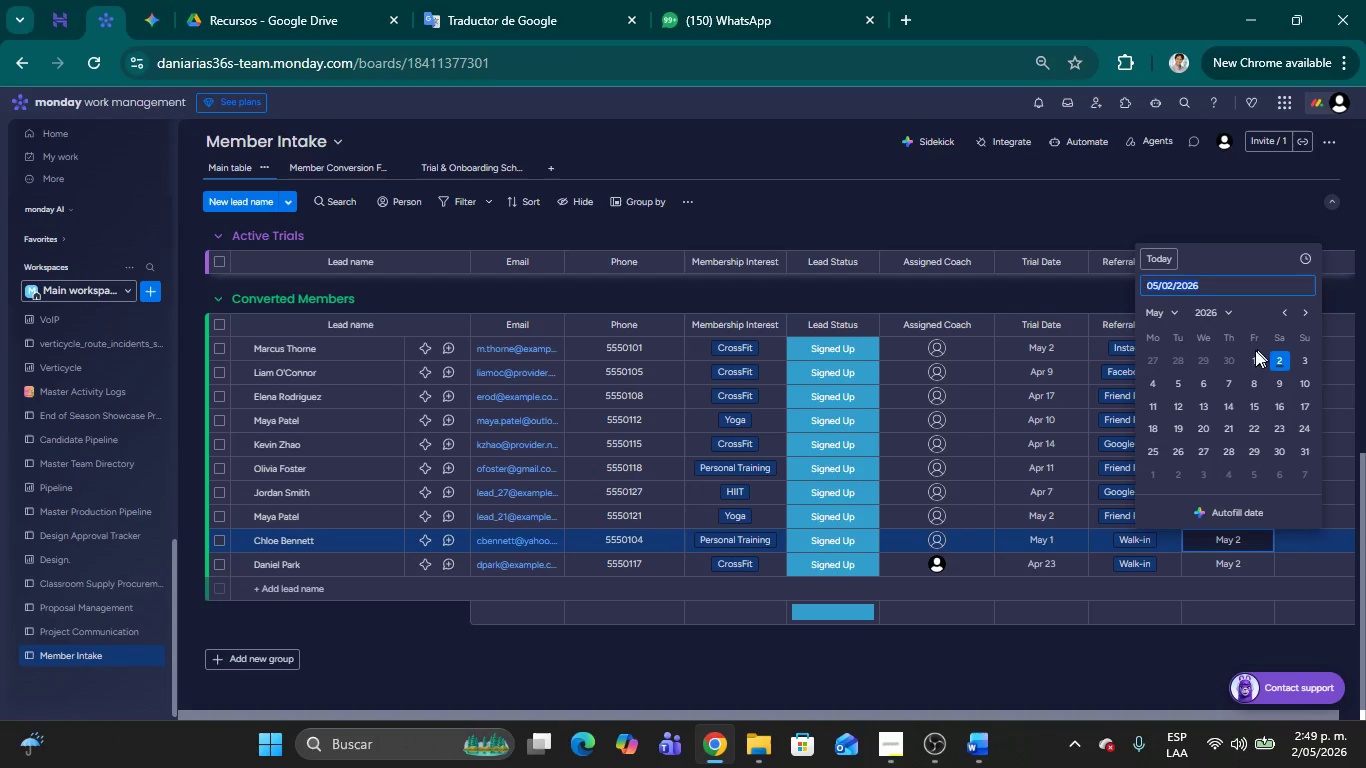 
left_click([1248, 354])
 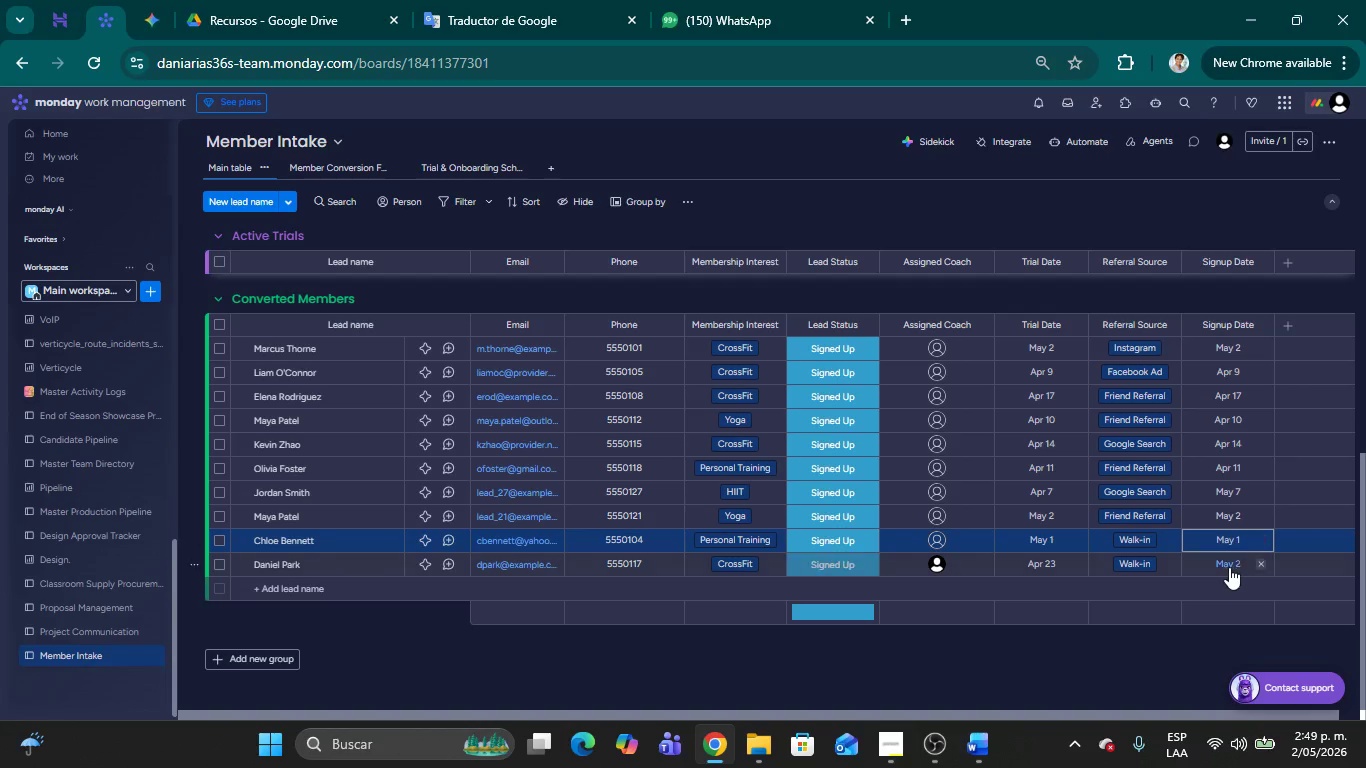 
left_click([1229, 567])
 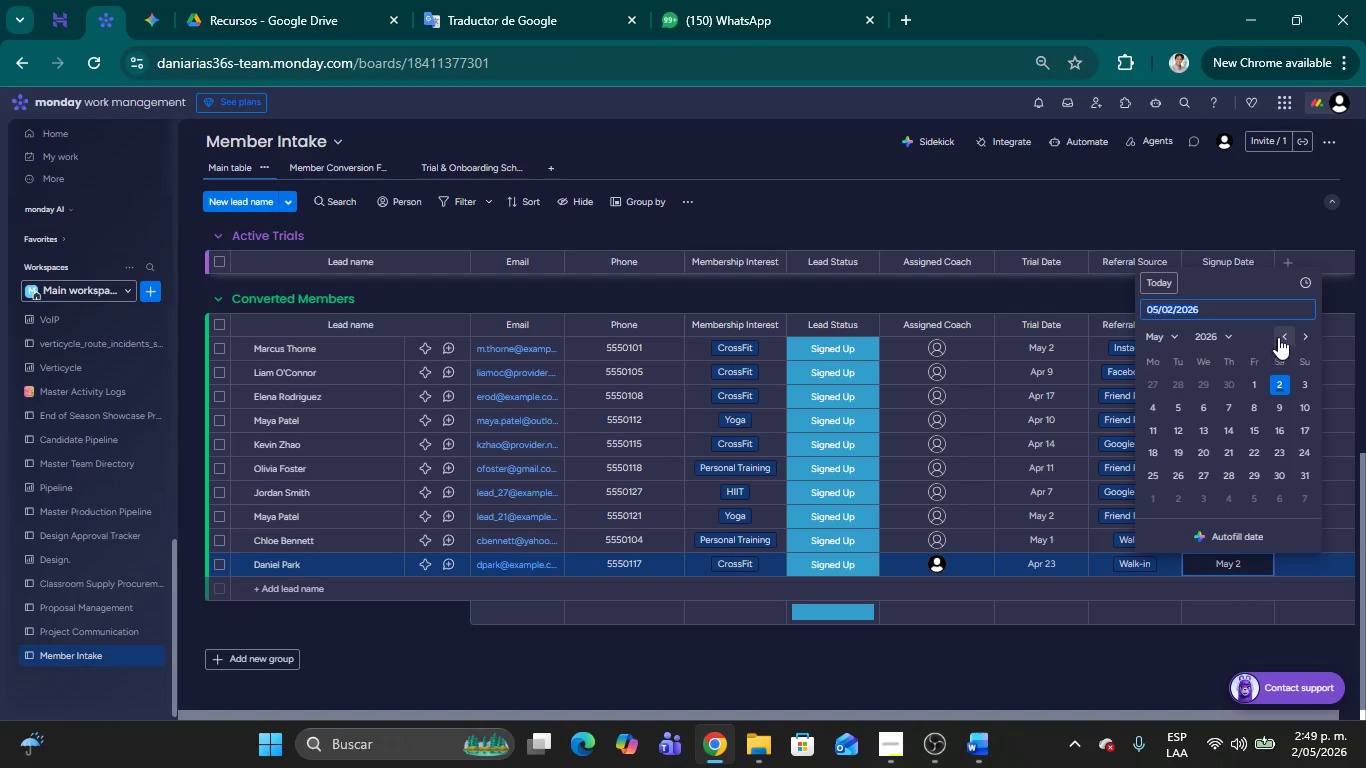 
left_click([1278, 336])
 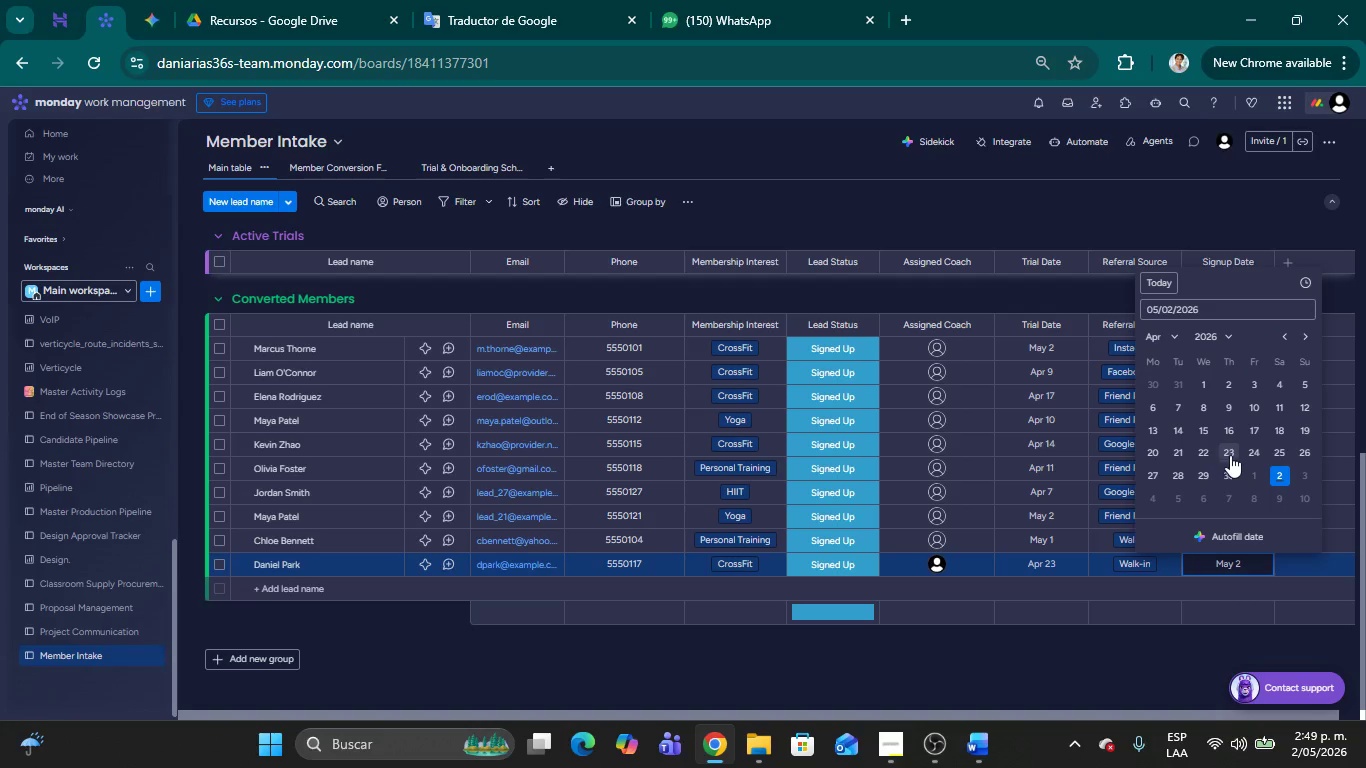 
left_click([1230, 447])
 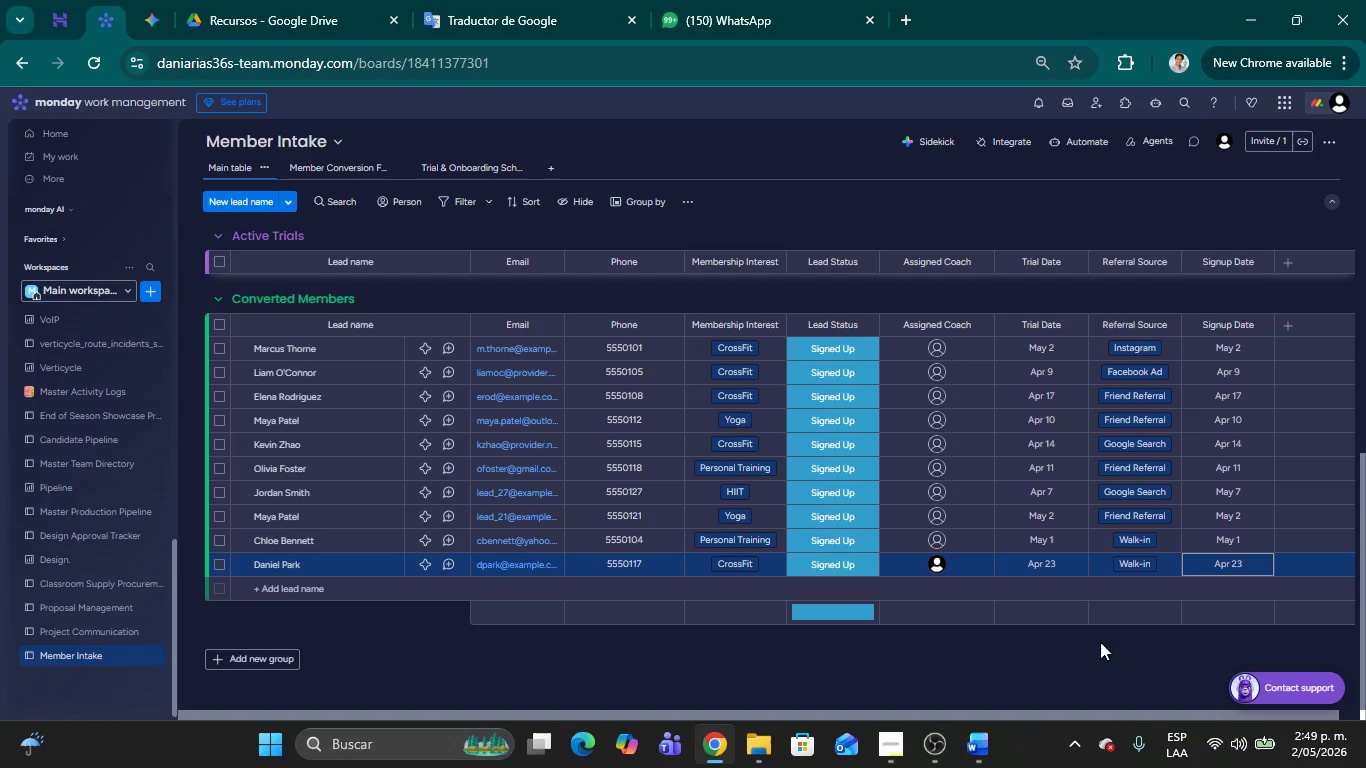 
left_click([1090, 649])
 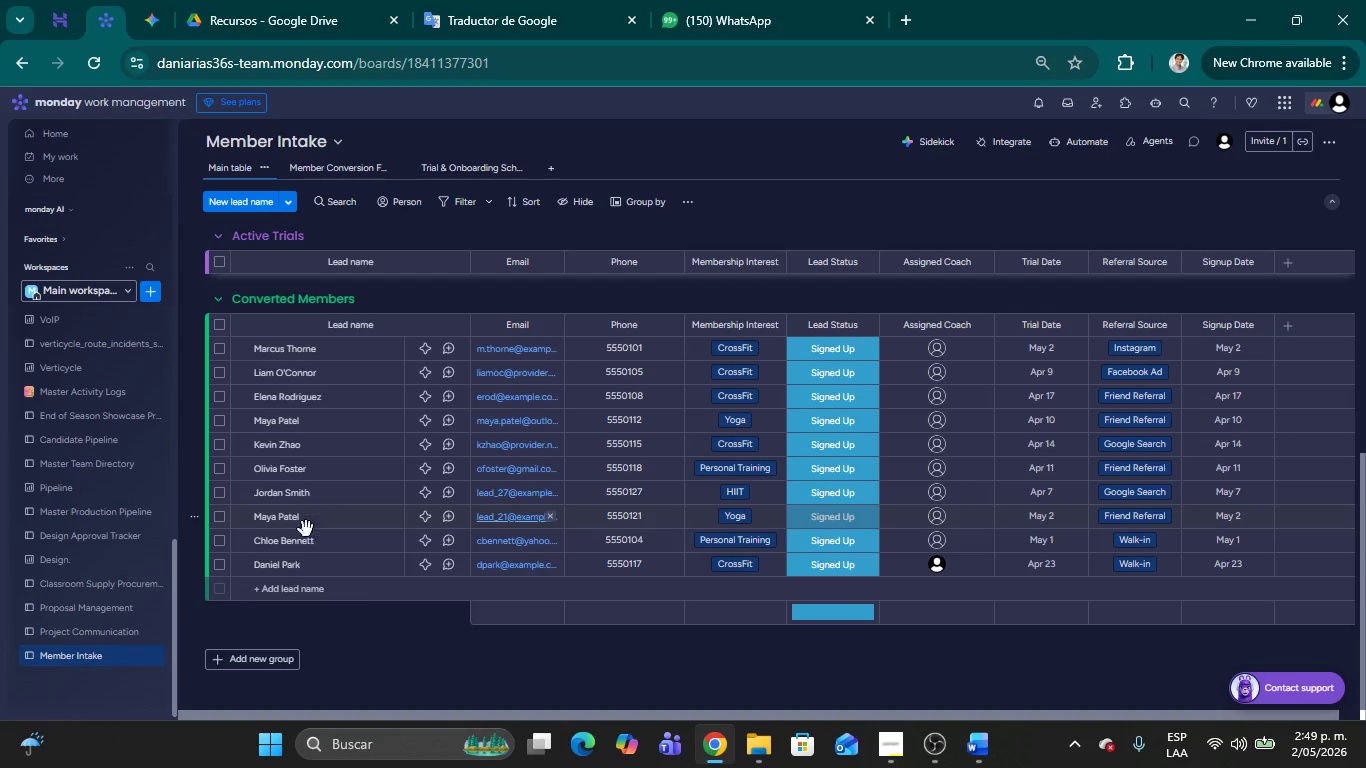 
scroll: coordinate [499, 471], scroll_direction: up, amount: 32.0
 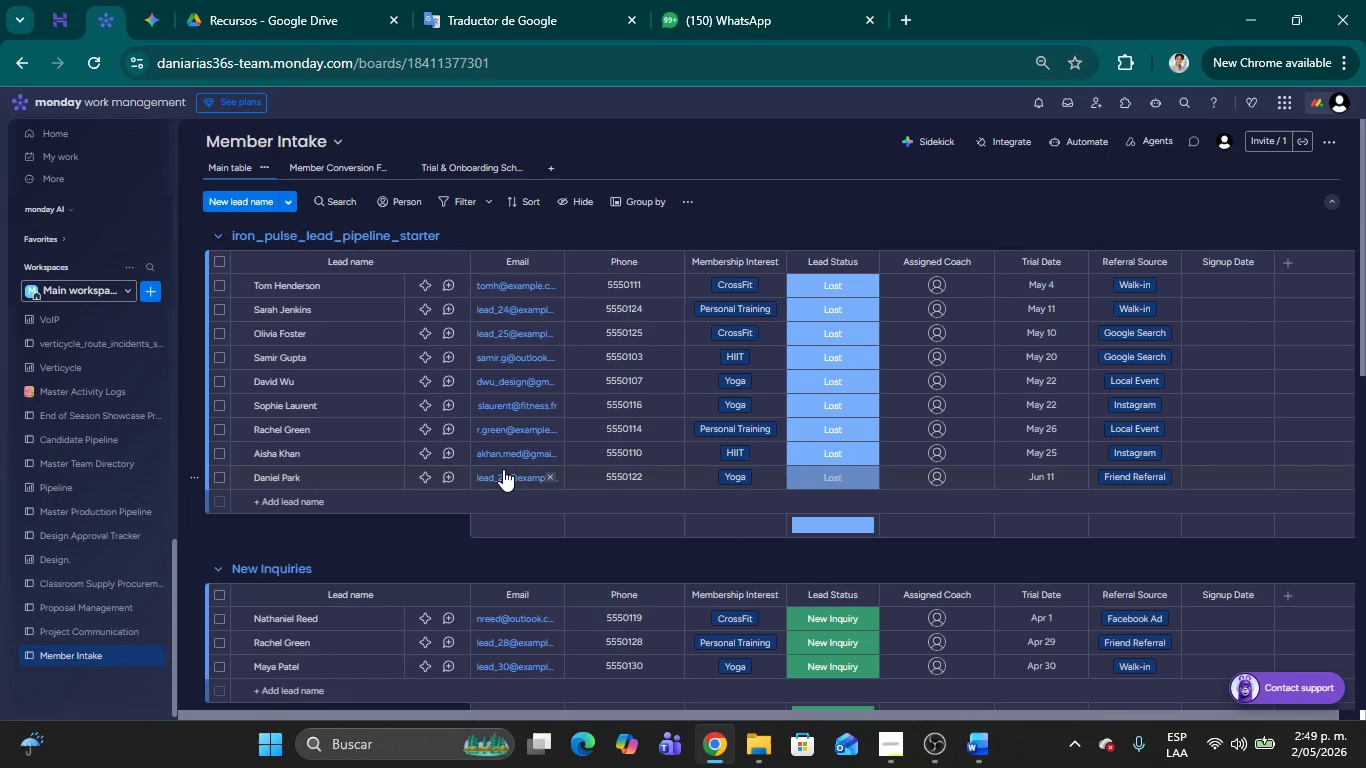 
wait(15.85)
 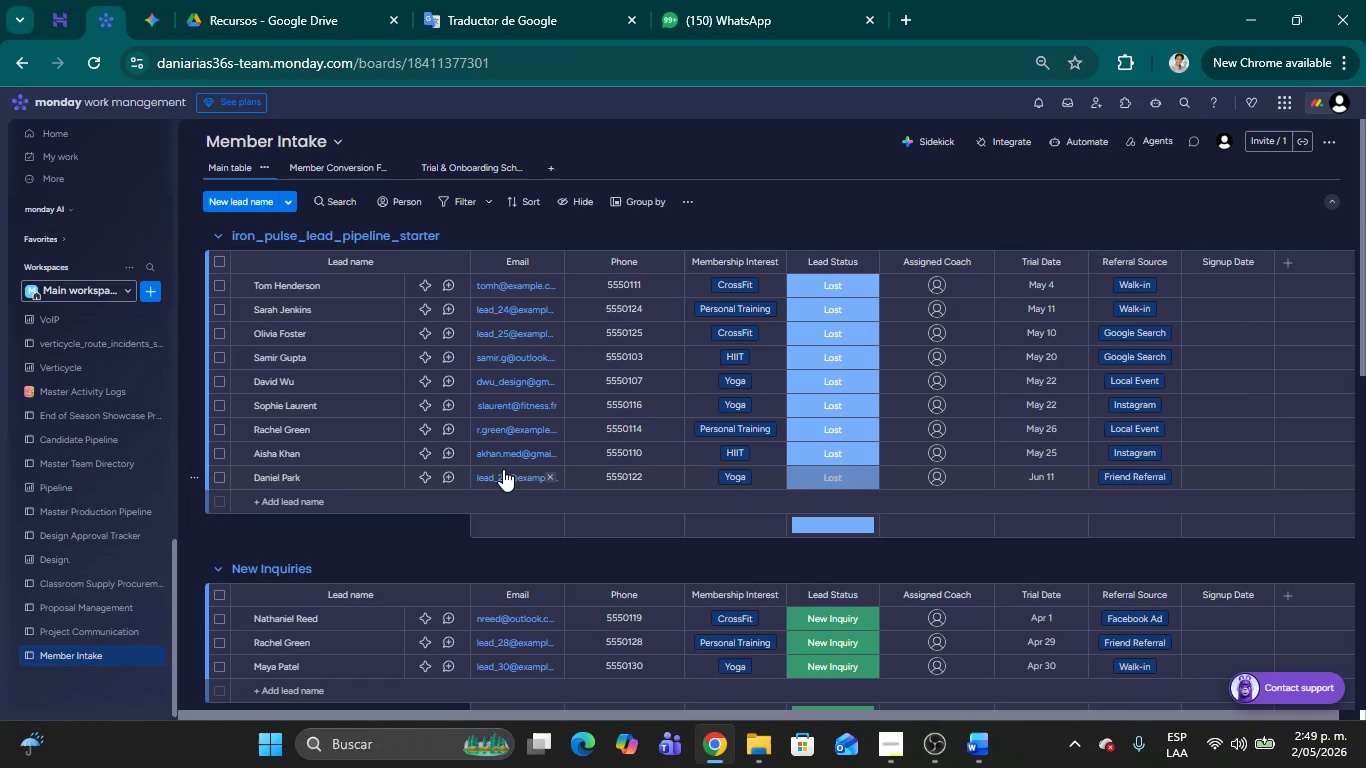 
scroll: coordinate [325, 482], scroll_direction: down, amount: 5.0
 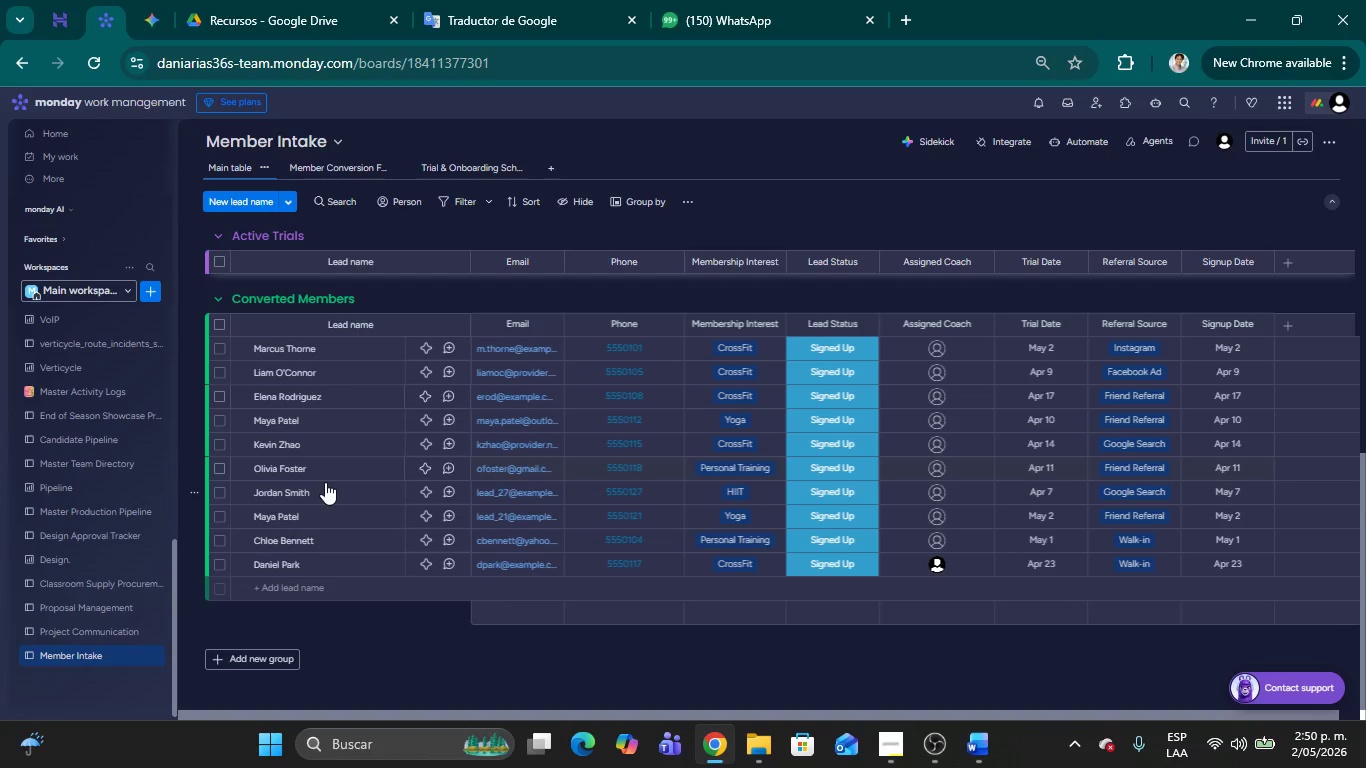 
scroll: coordinate [341, 452], scroll_direction: up, amount: 25.0
 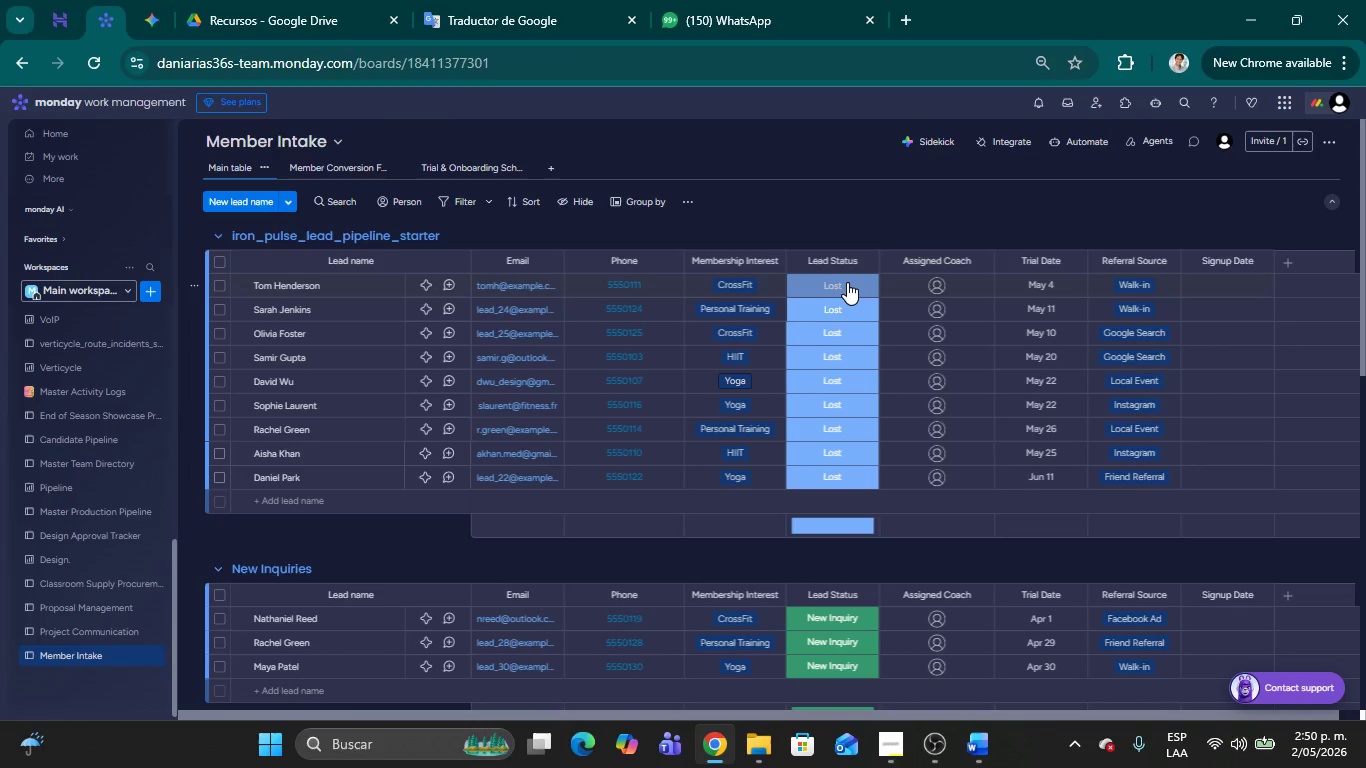 
left_click([845, 284])
 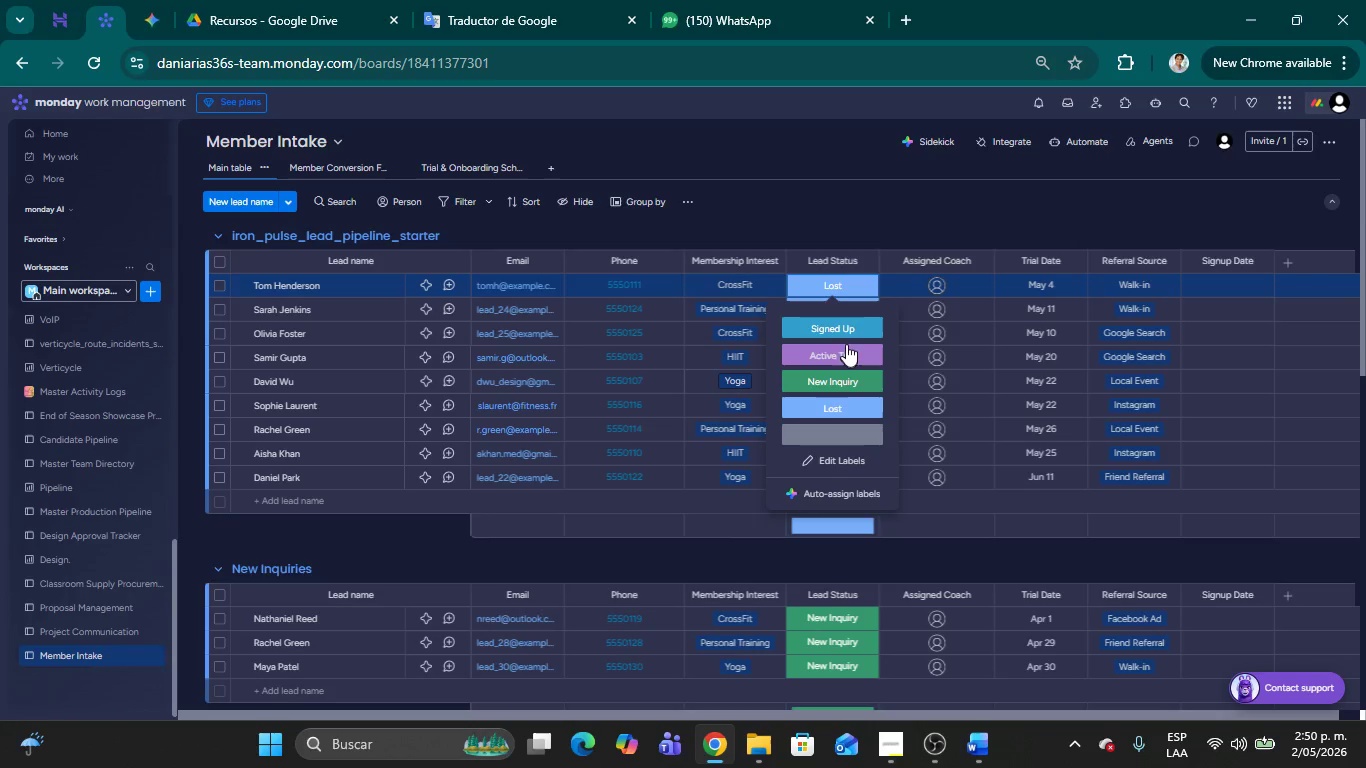 
wait(7.2)
 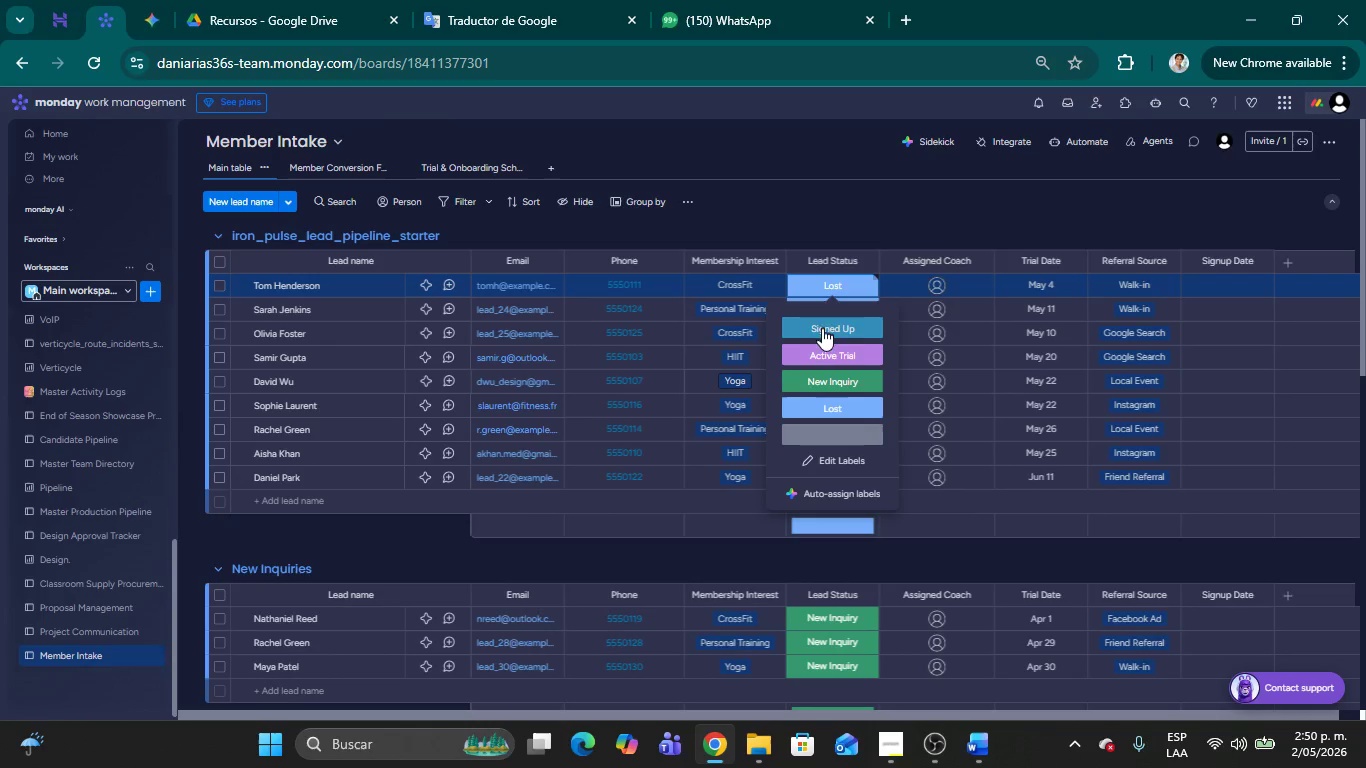 
left_click([884, 210])
 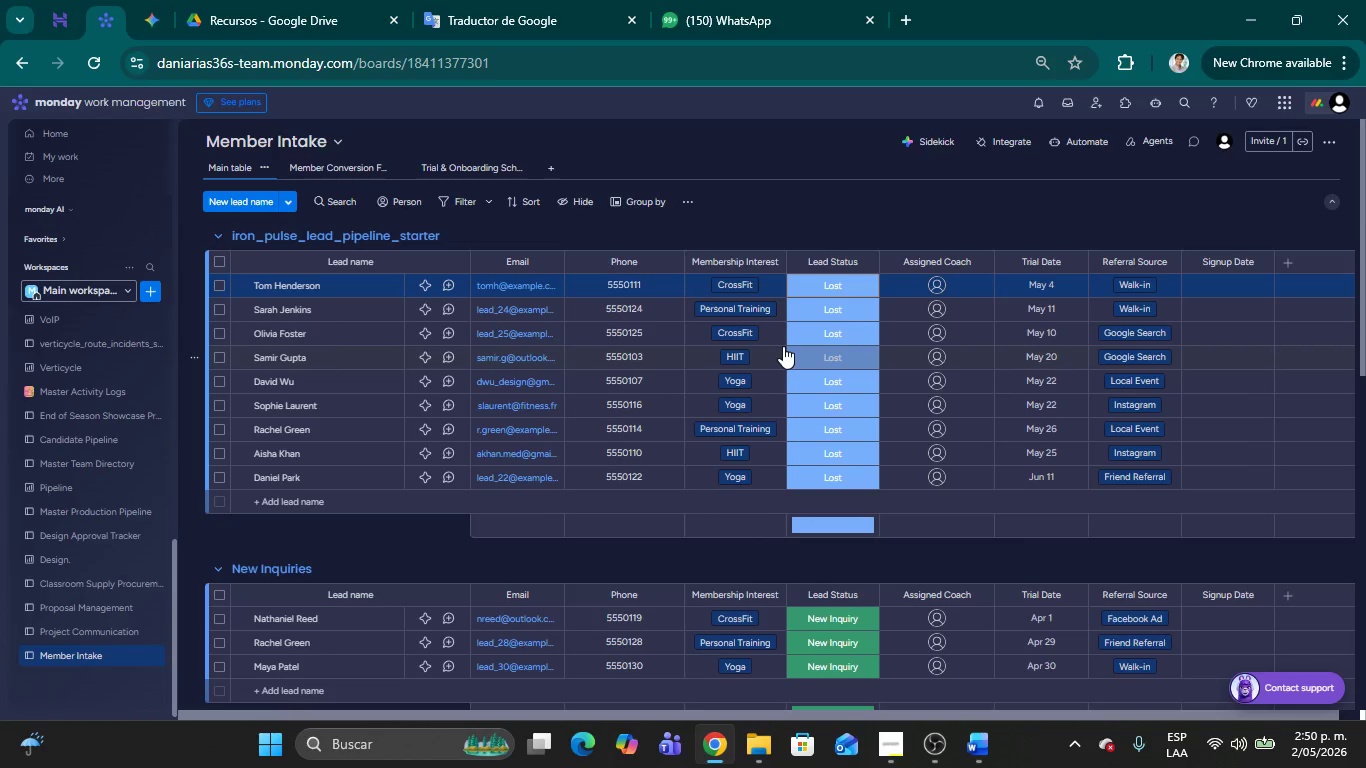 
mouse_move([795, 424])
 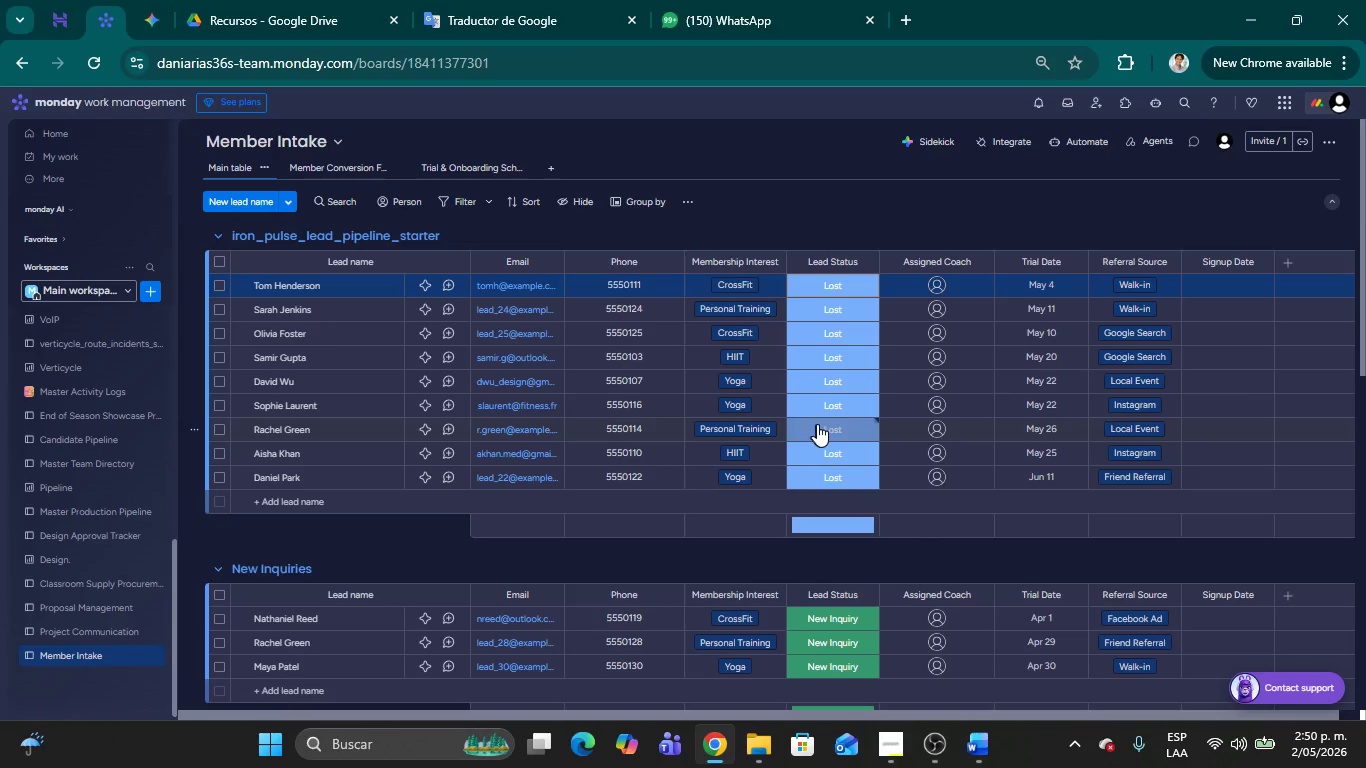 
mouse_move([856, 404])
 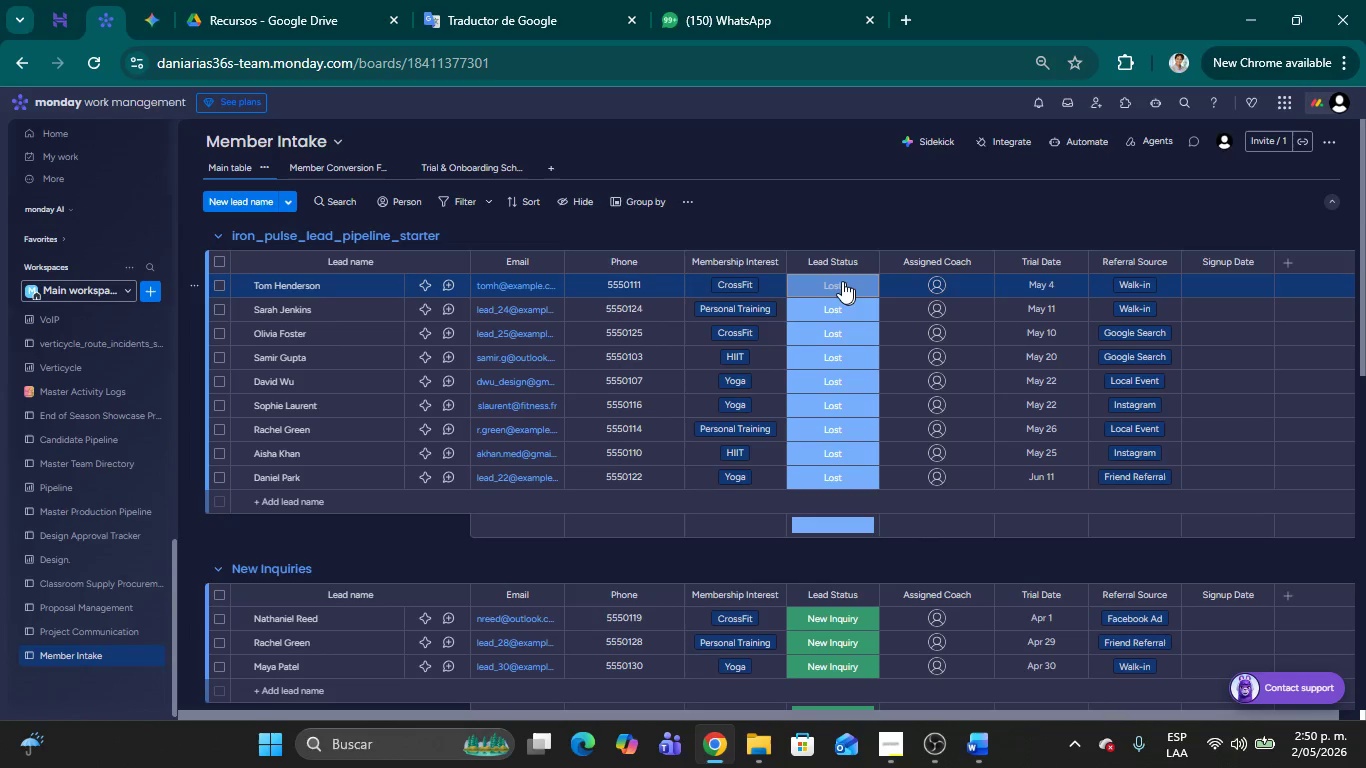 
left_click([841, 280])
 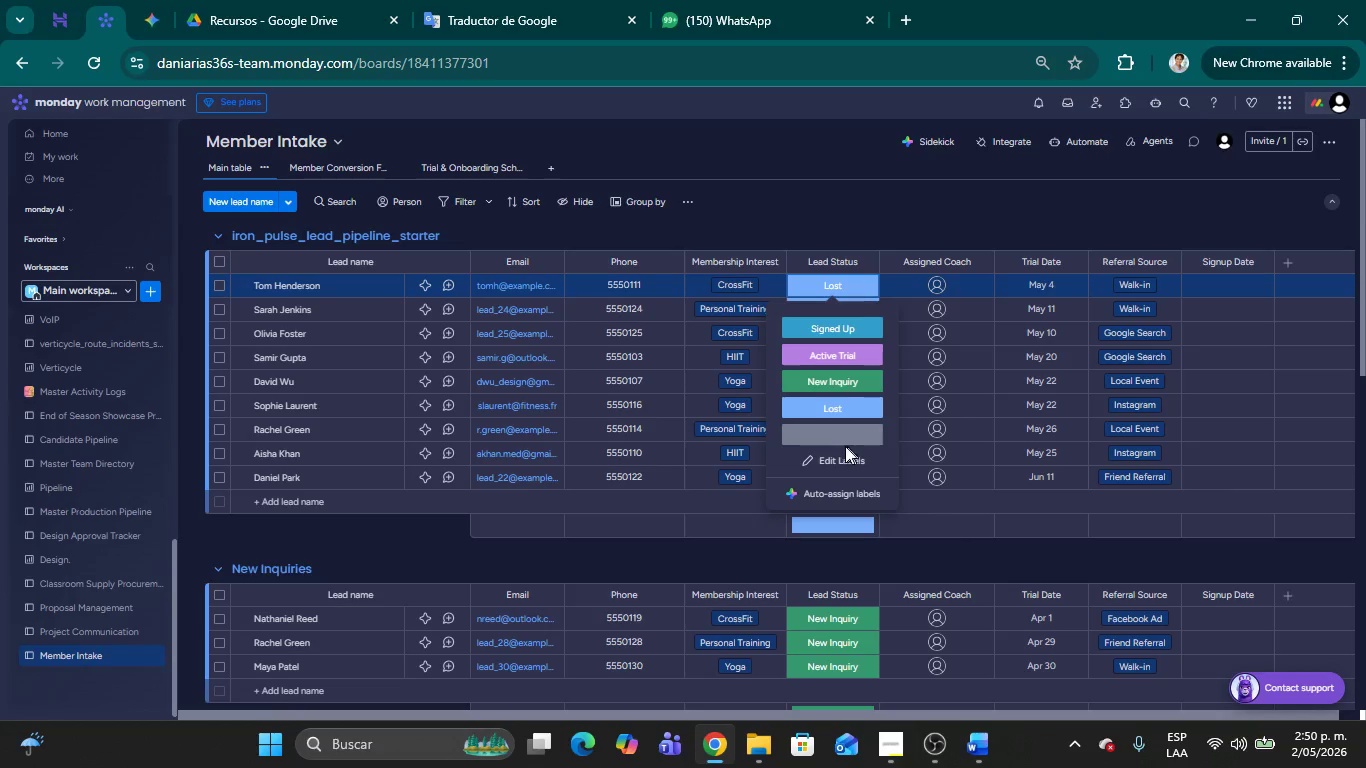 
left_click([813, 464])
 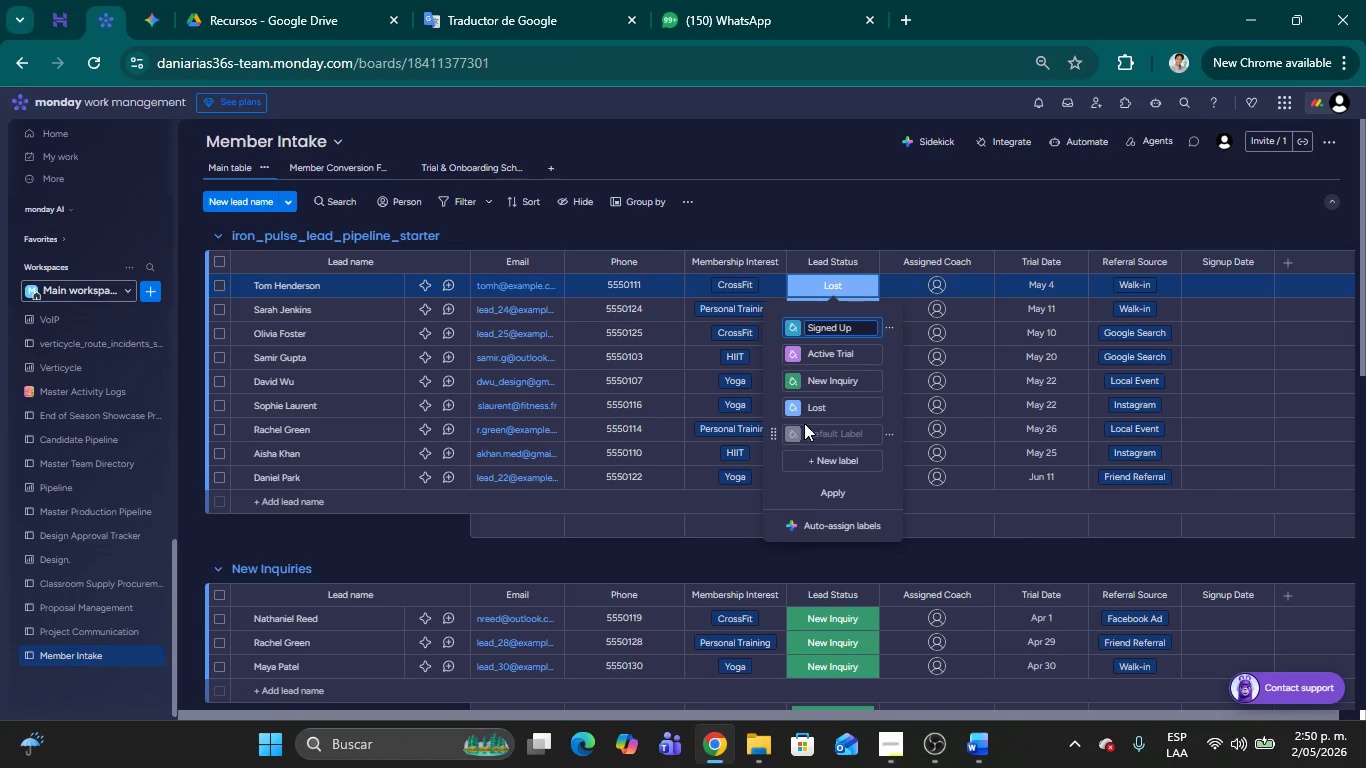 
left_click([792, 412])
 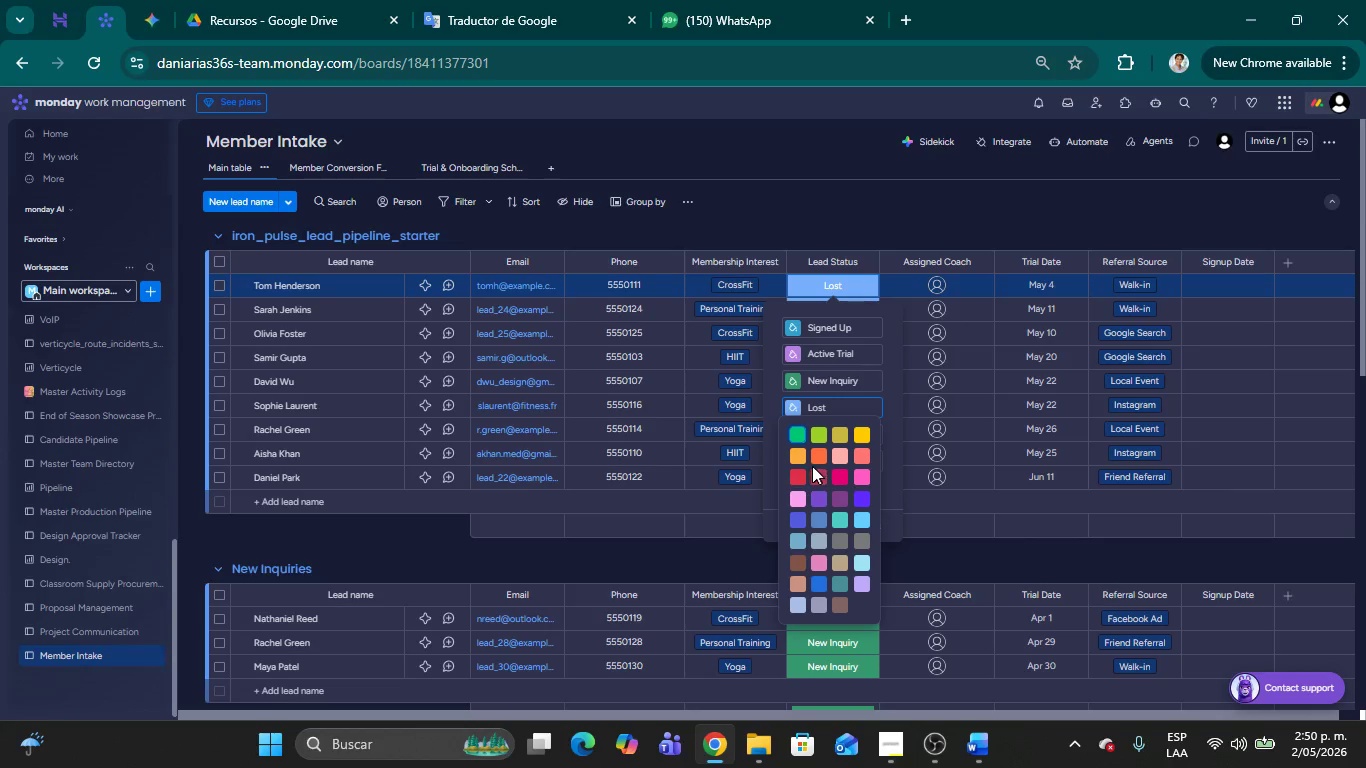 
left_click([797, 470])
 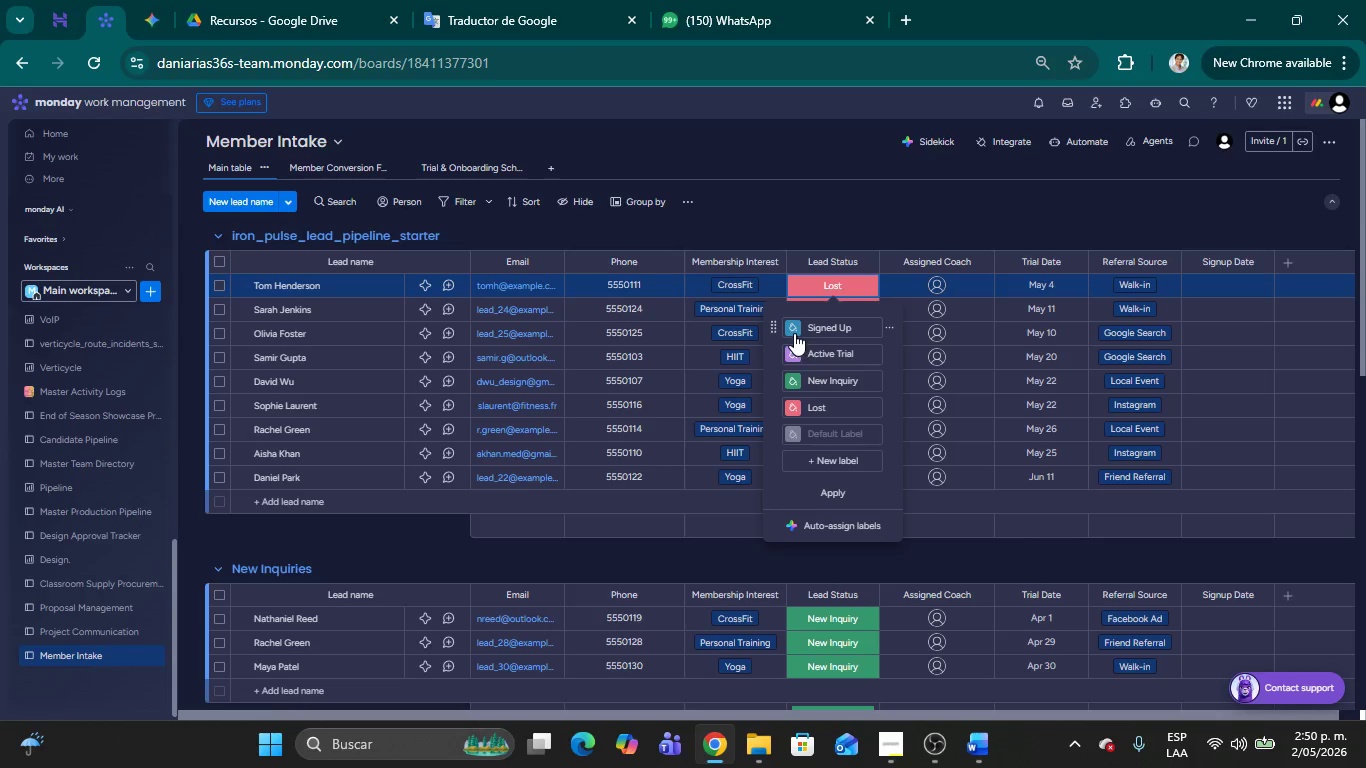 
left_click([791, 324])
 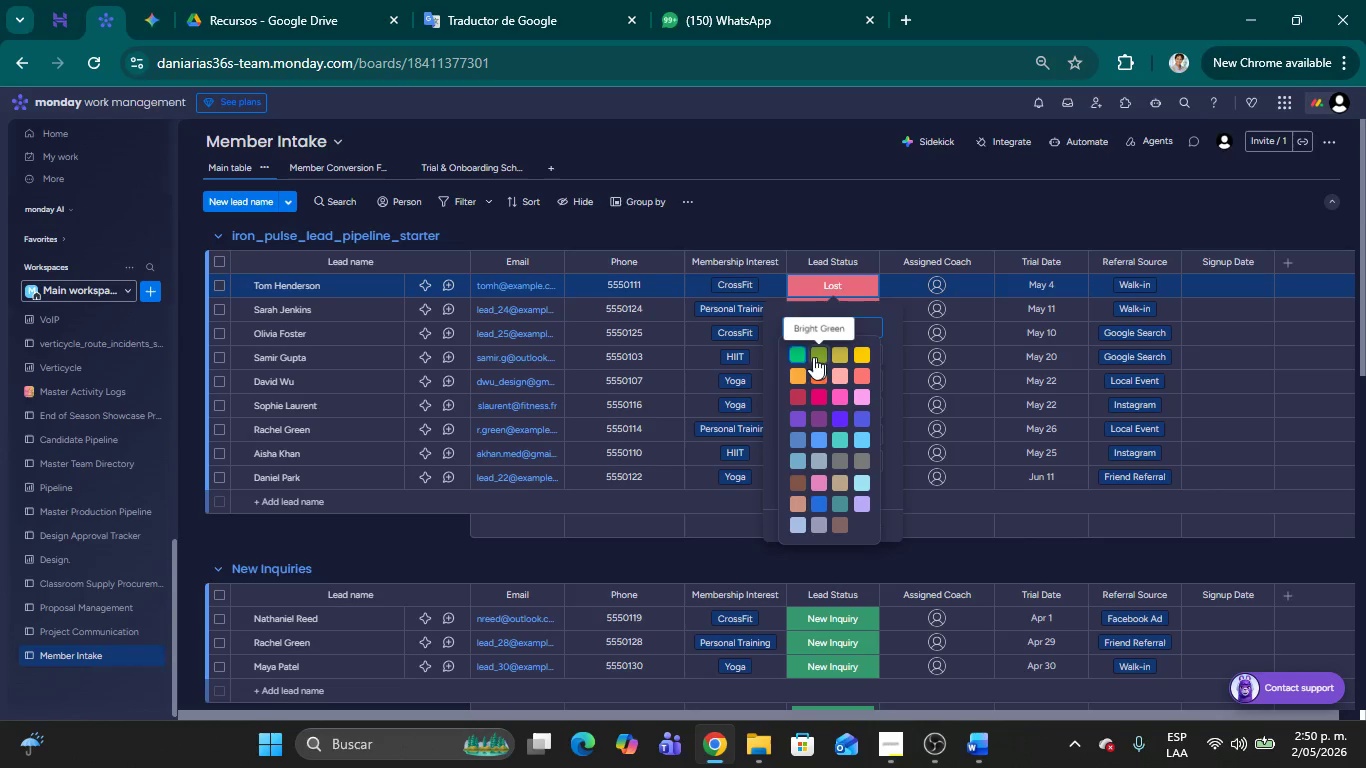 
left_click([800, 357])
 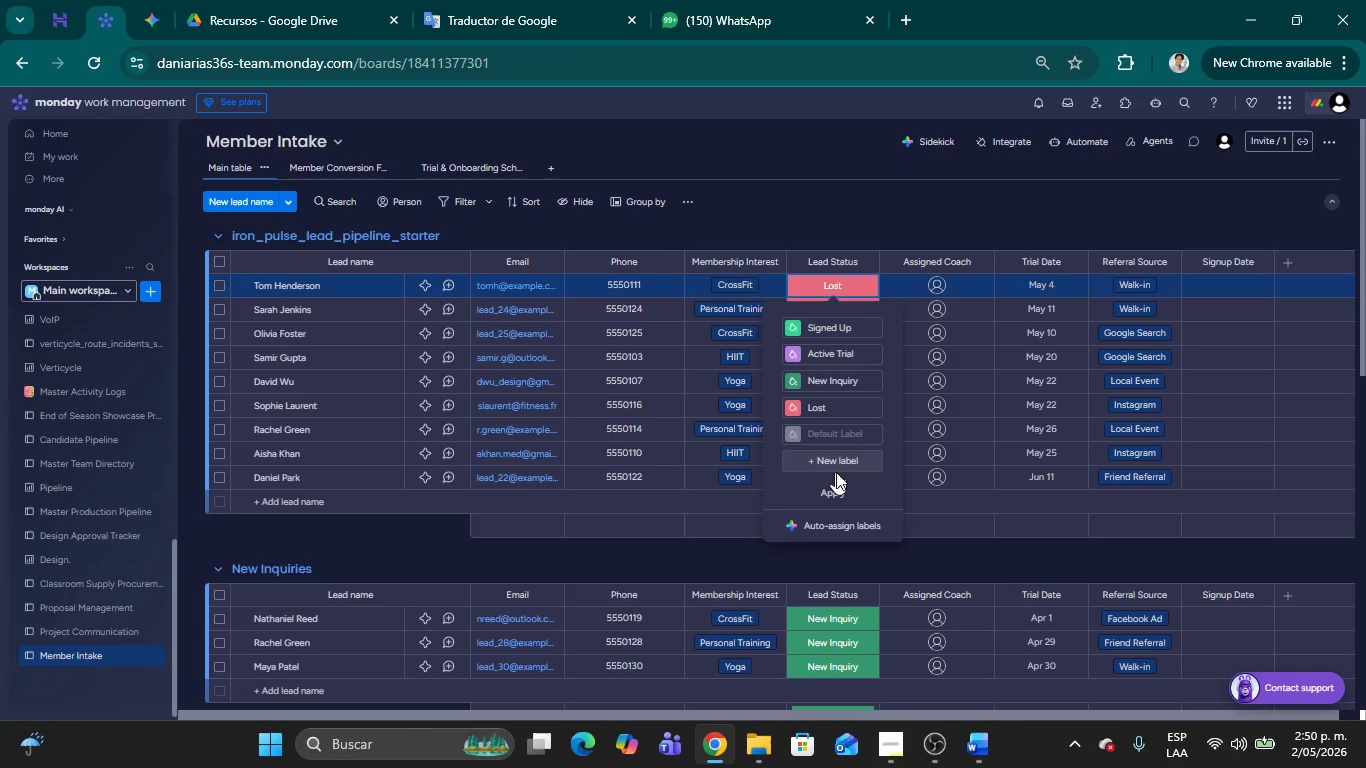 
left_click([831, 491])
 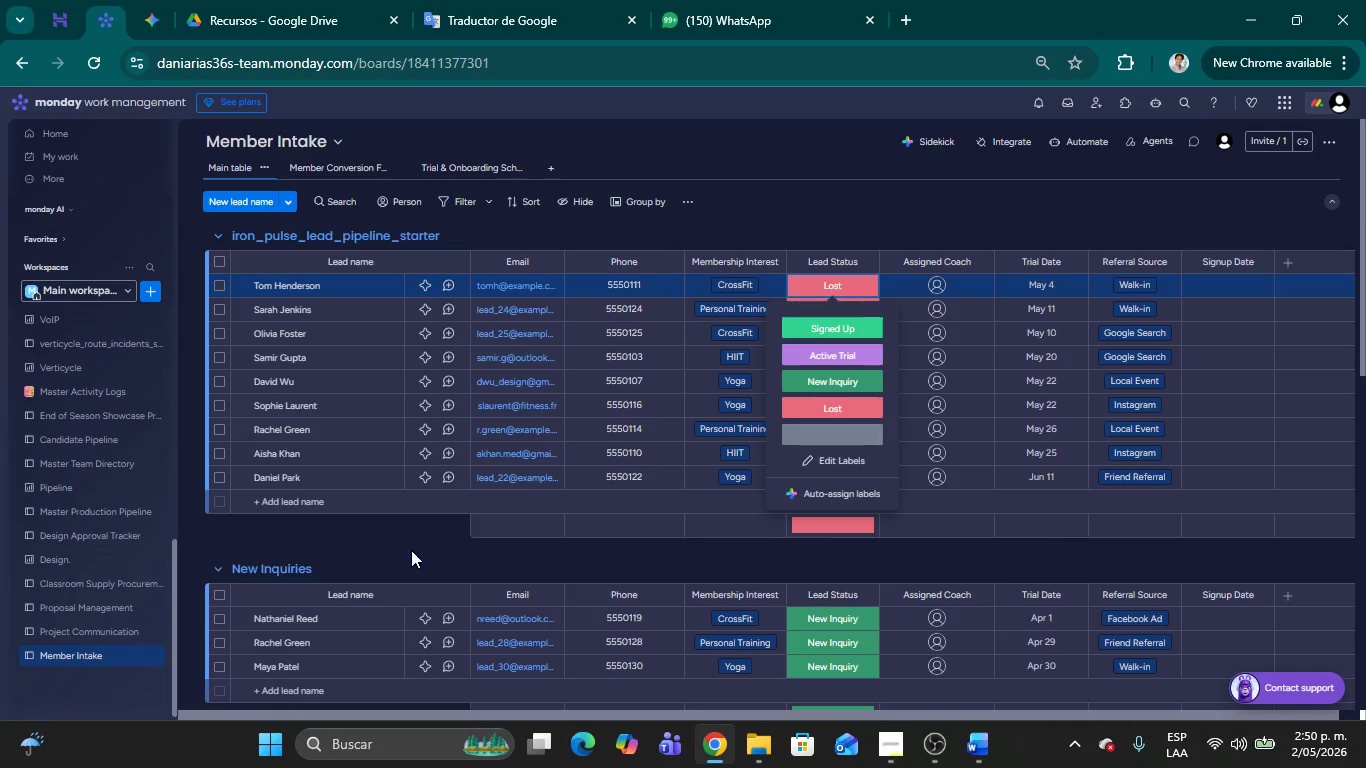 
left_click([402, 542])
 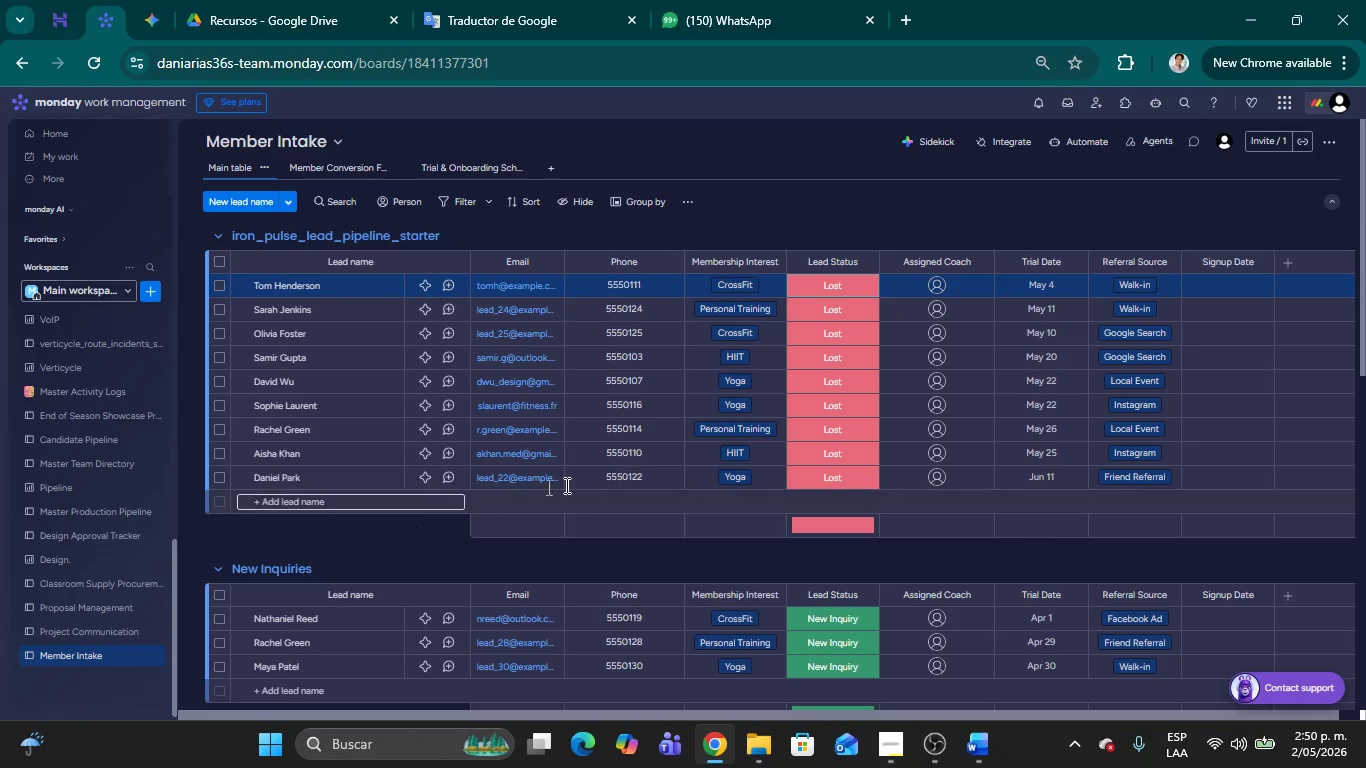 
scroll: coordinate [628, 445], scroll_direction: down, amount: 11.0
 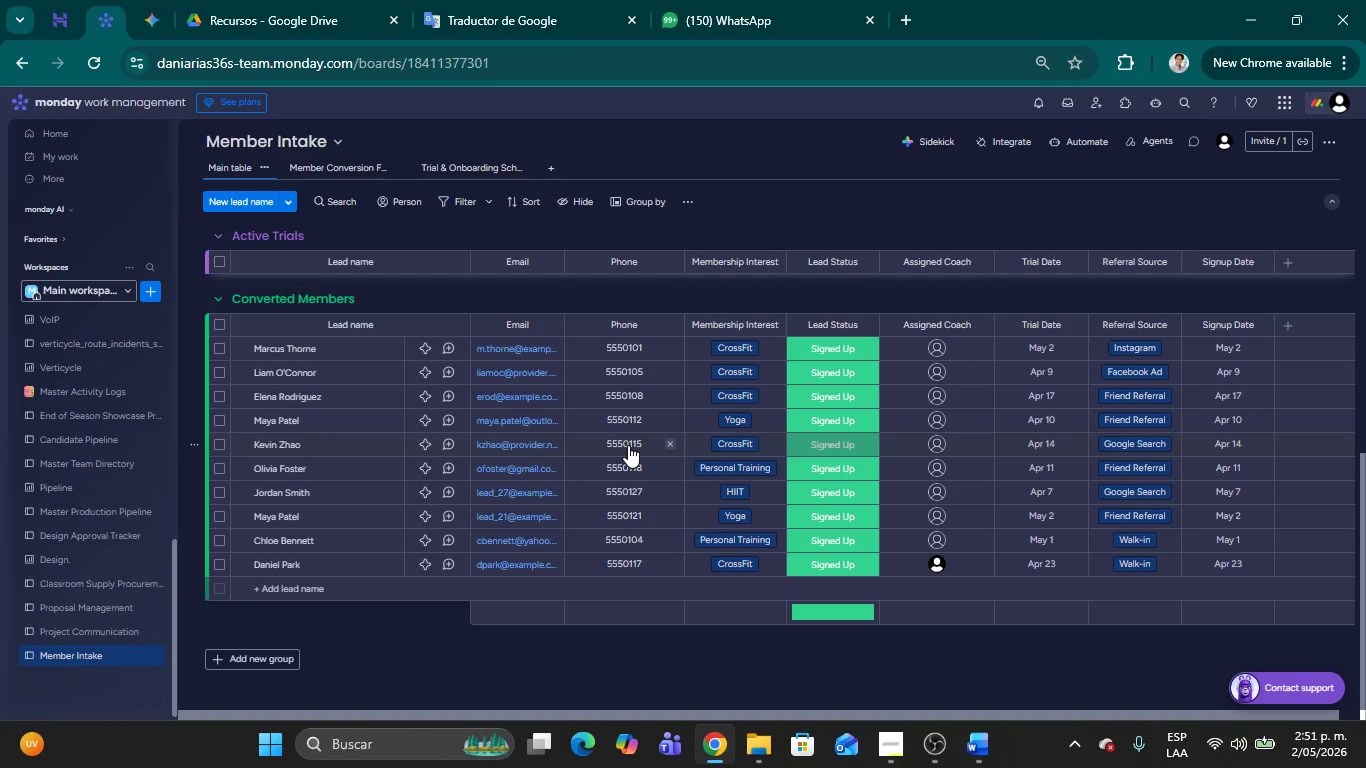 
wait(69.96)
 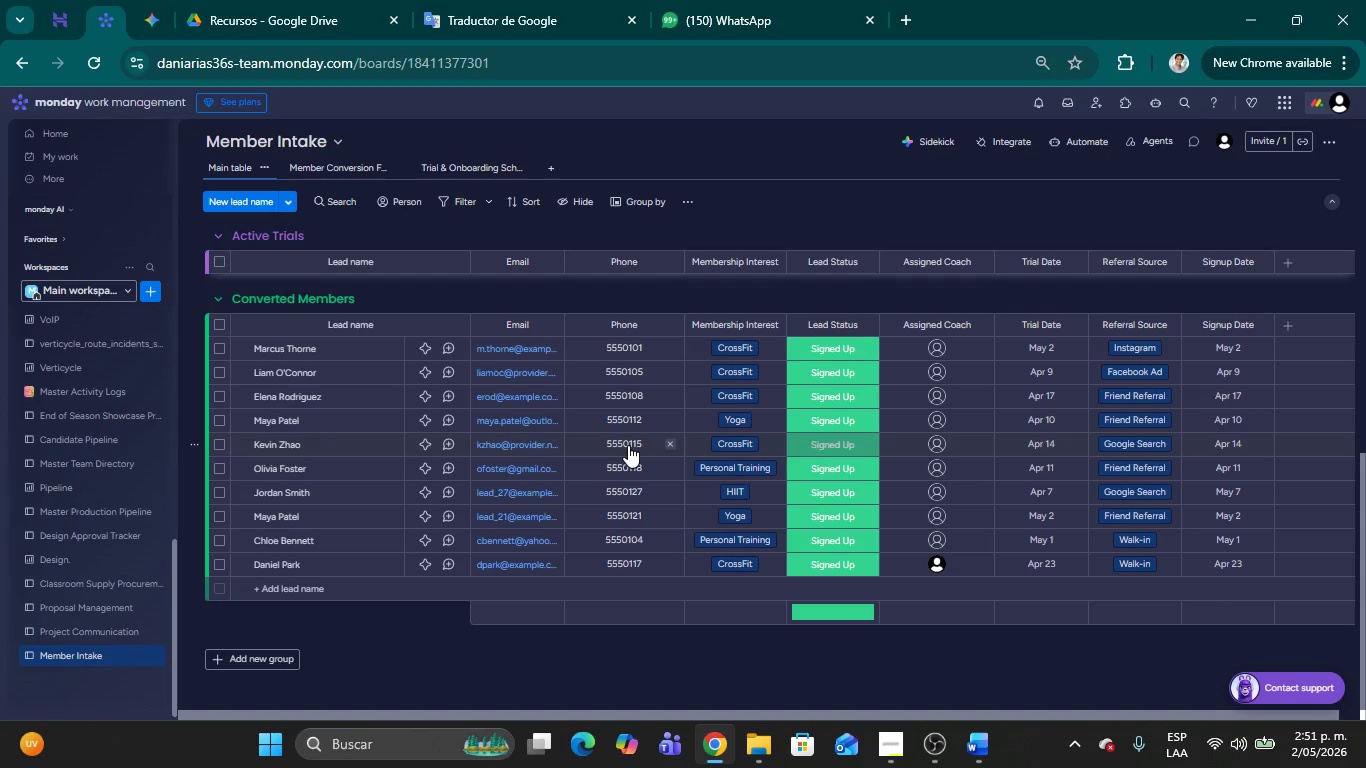 
scroll: coordinate [554, 363], scroll_direction: up, amount: 14.0
 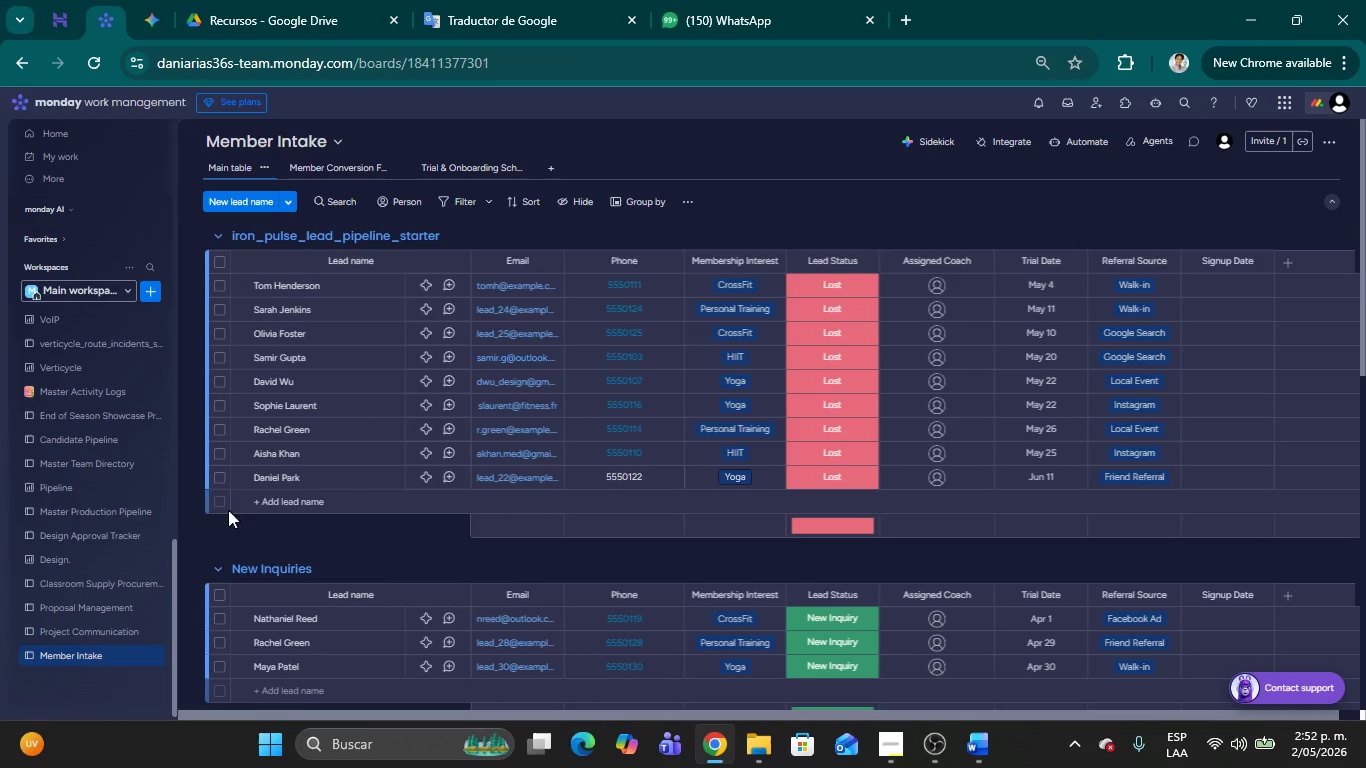 
left_click([262, 505])
 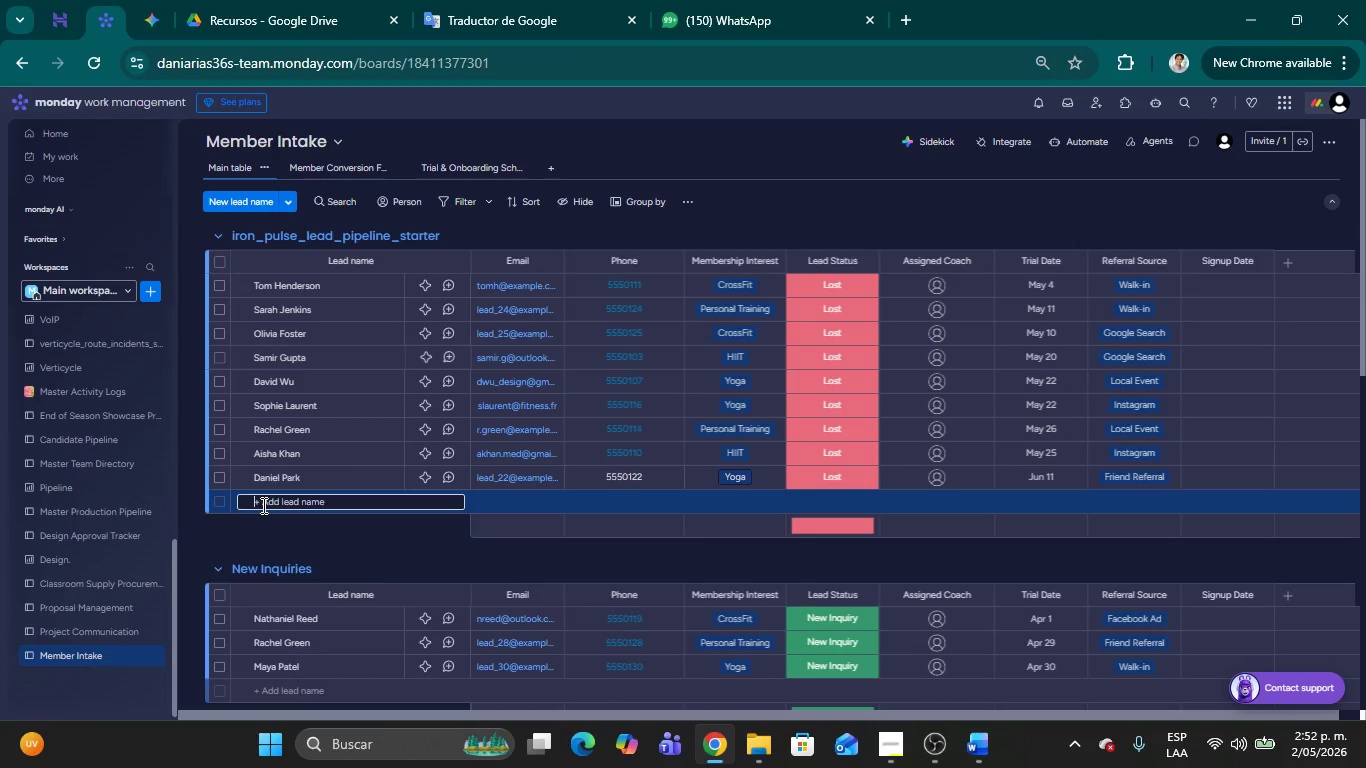 
type(juan)
key(Backspace)
key(Backspace)
key(Backspace)
key(Backspace)
key(Backspace)
key(Backspace)
type(Juan Colmenares)
 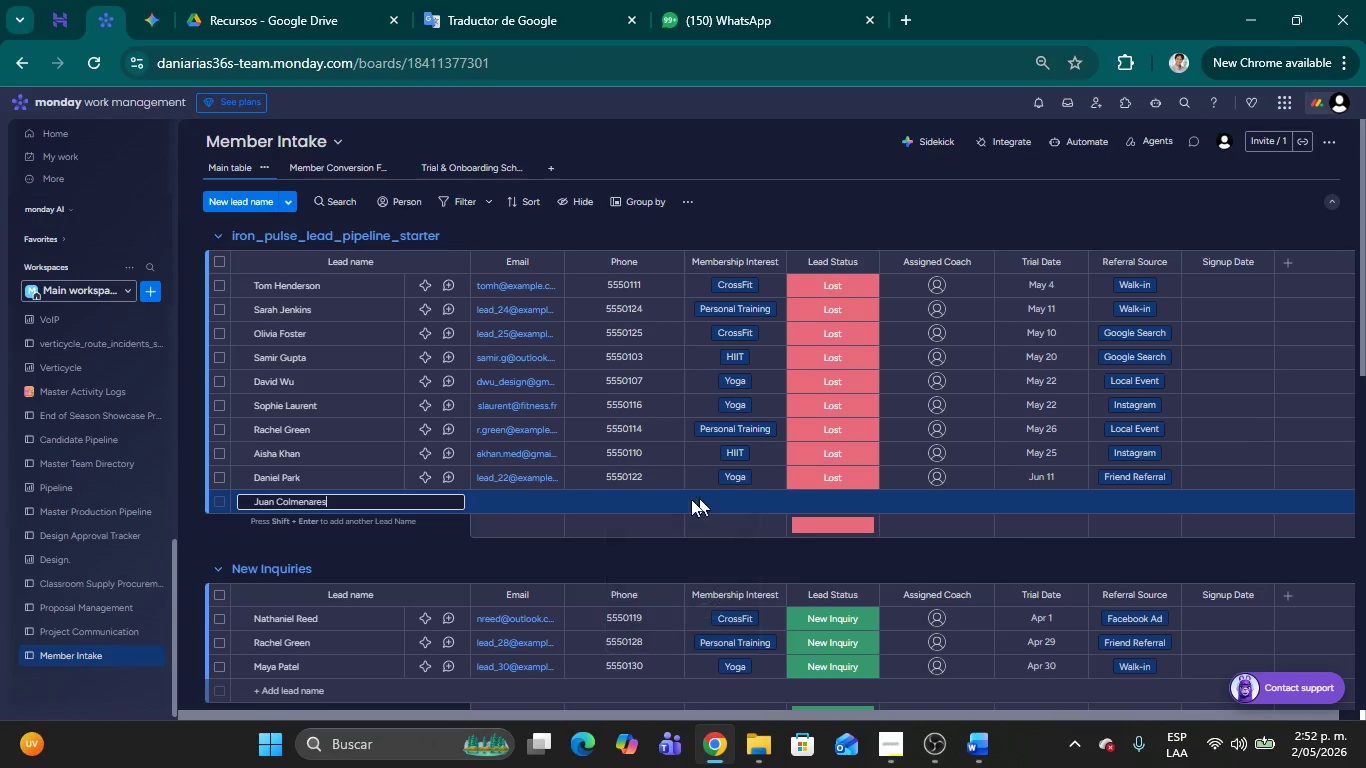 
left_click([733, 497])
 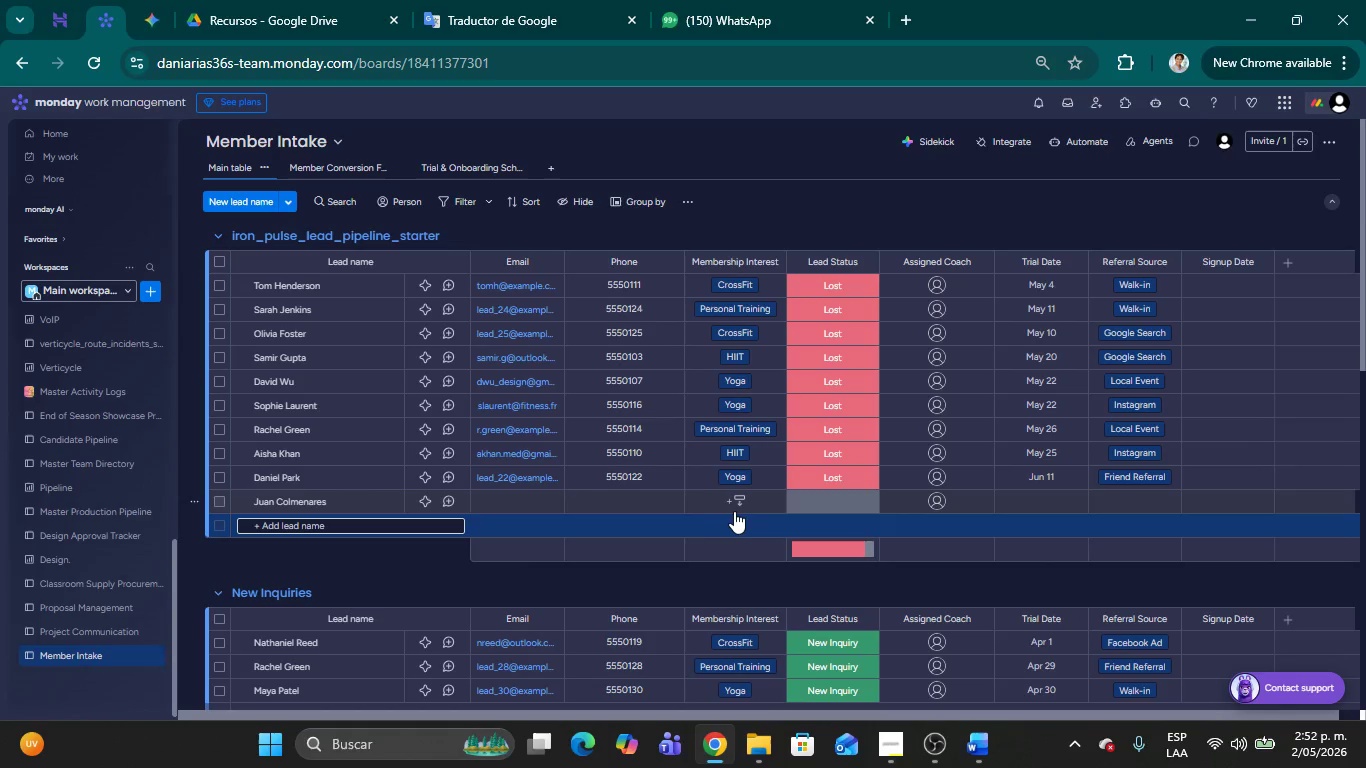 
left_click([735, 504])
 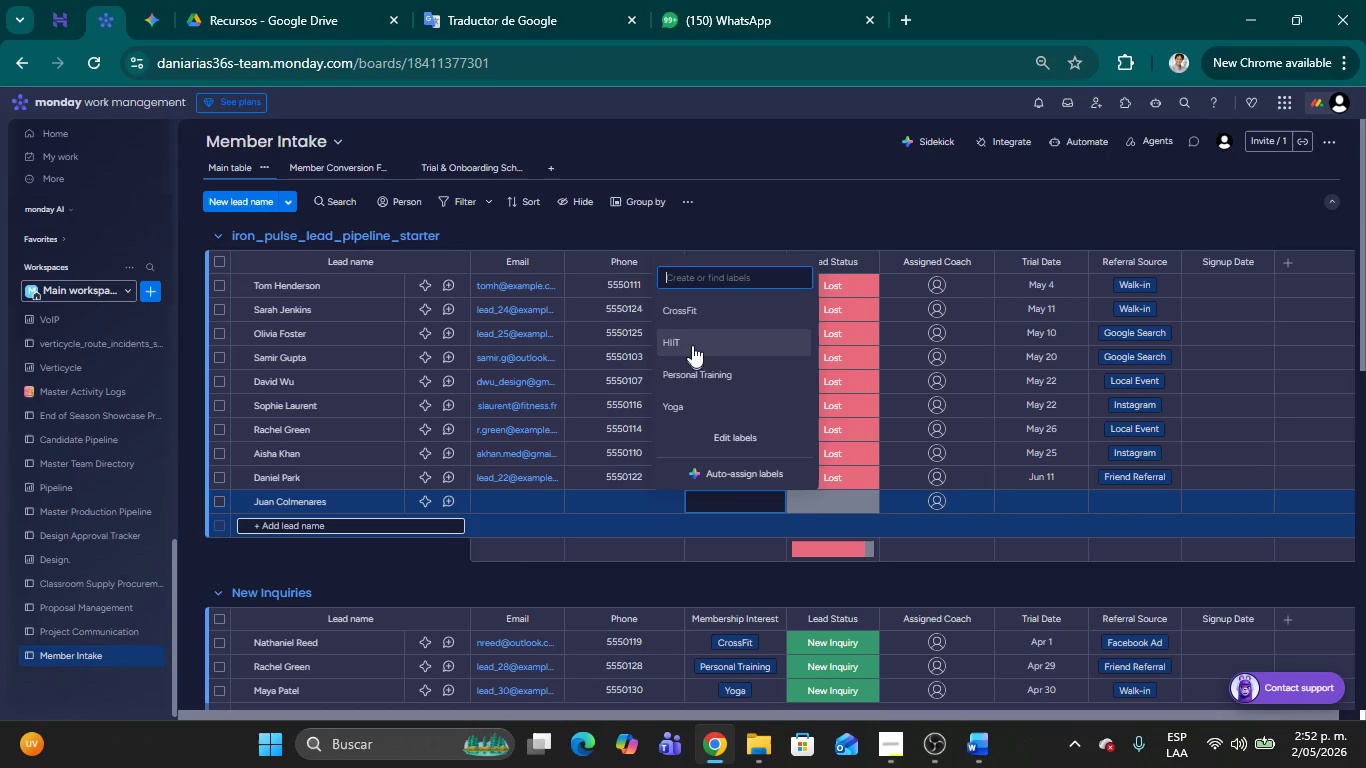 
left_click([694, 314])
 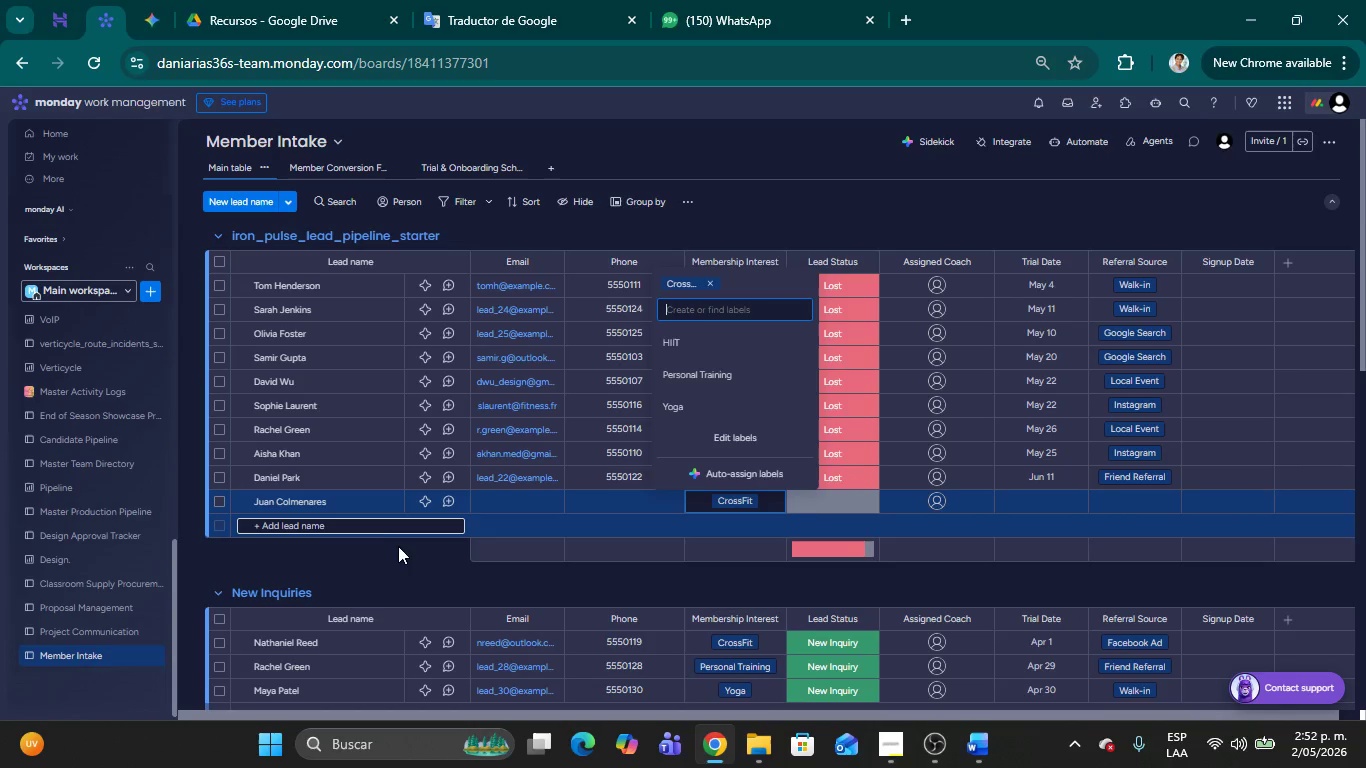 
left_click([388, 554])
 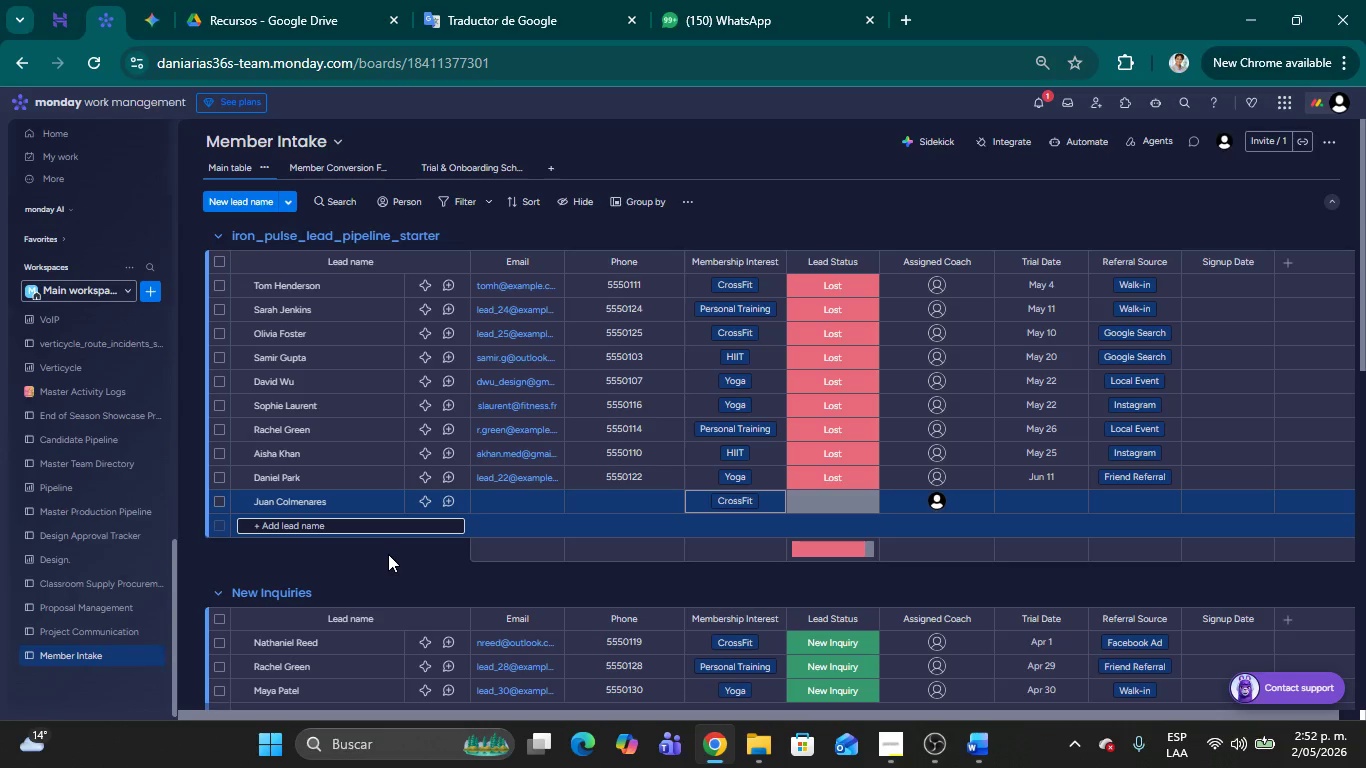 
wait(43.19)
 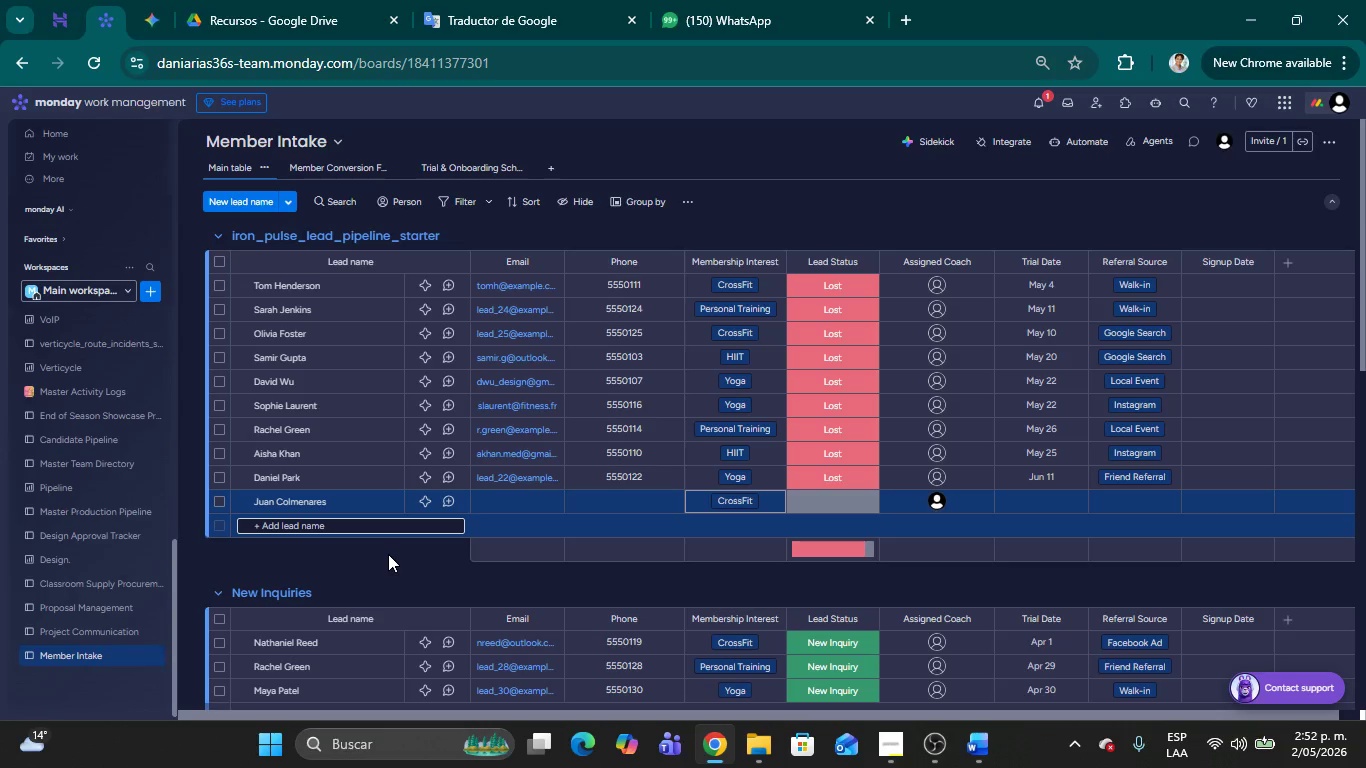 
left_click([215, 506])
 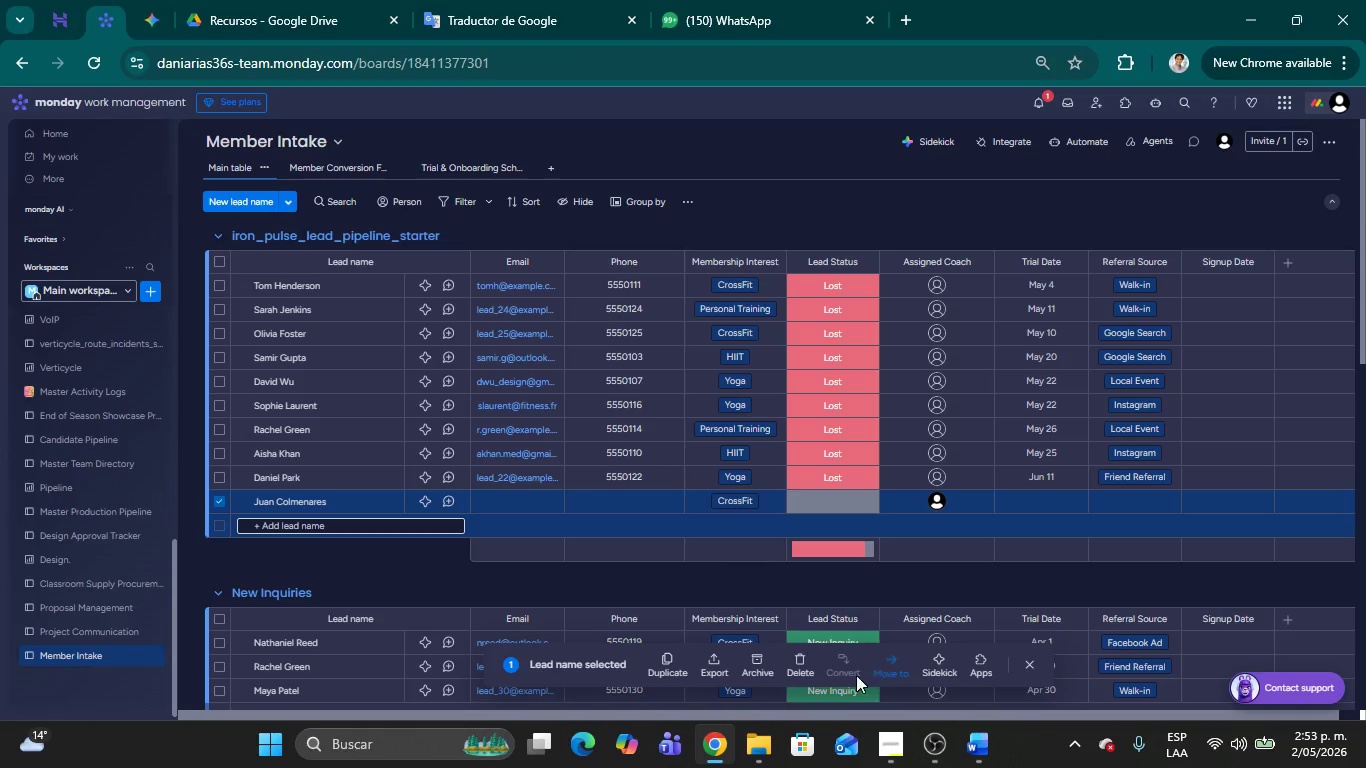 
left_click([802, 669])
 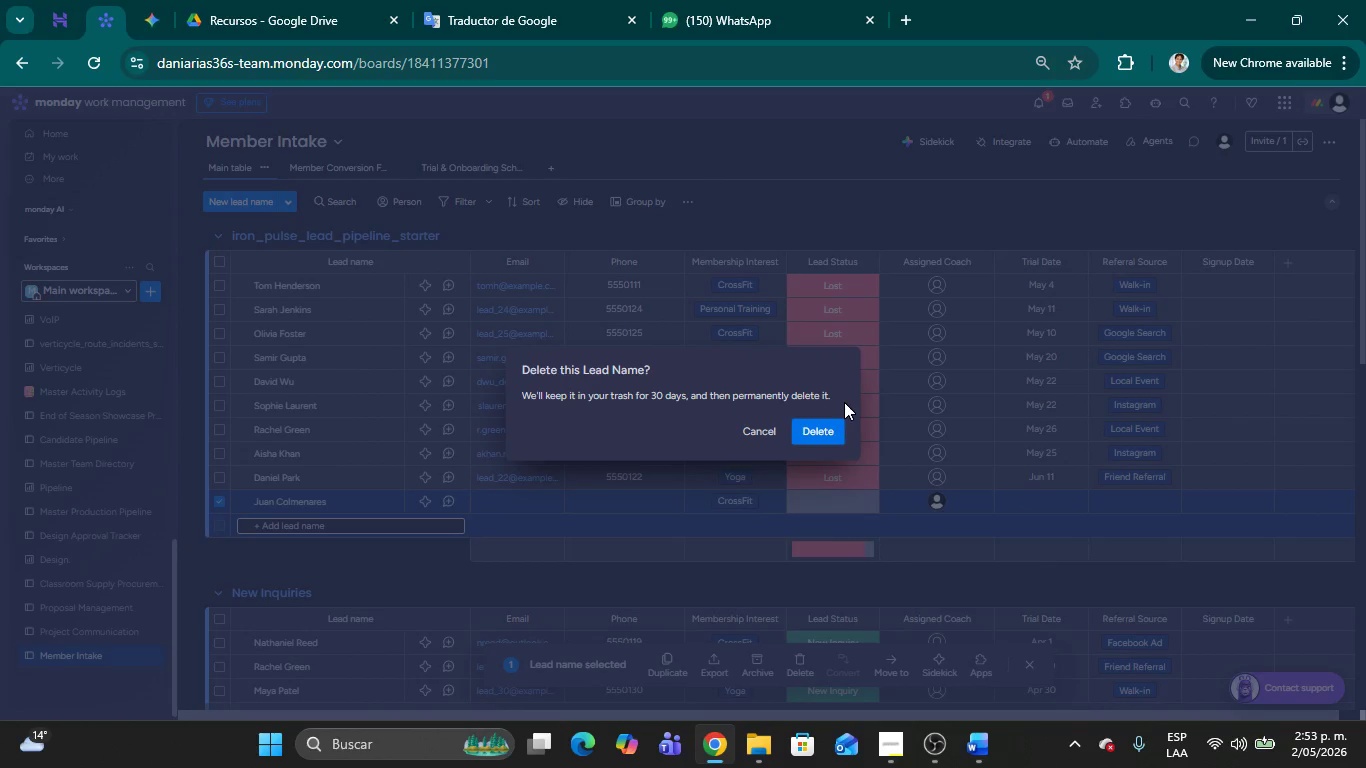 
left_click([823, 431])
 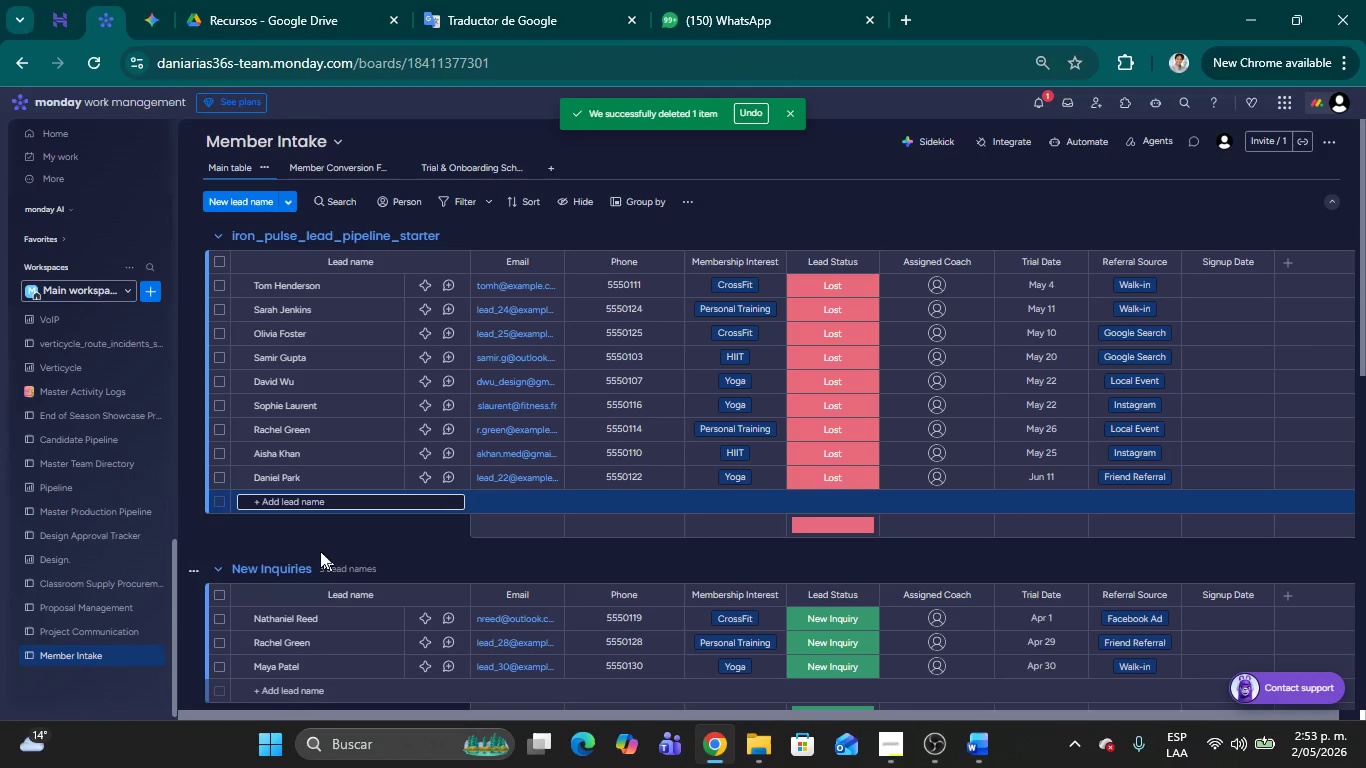 
left_click([305, 535])
 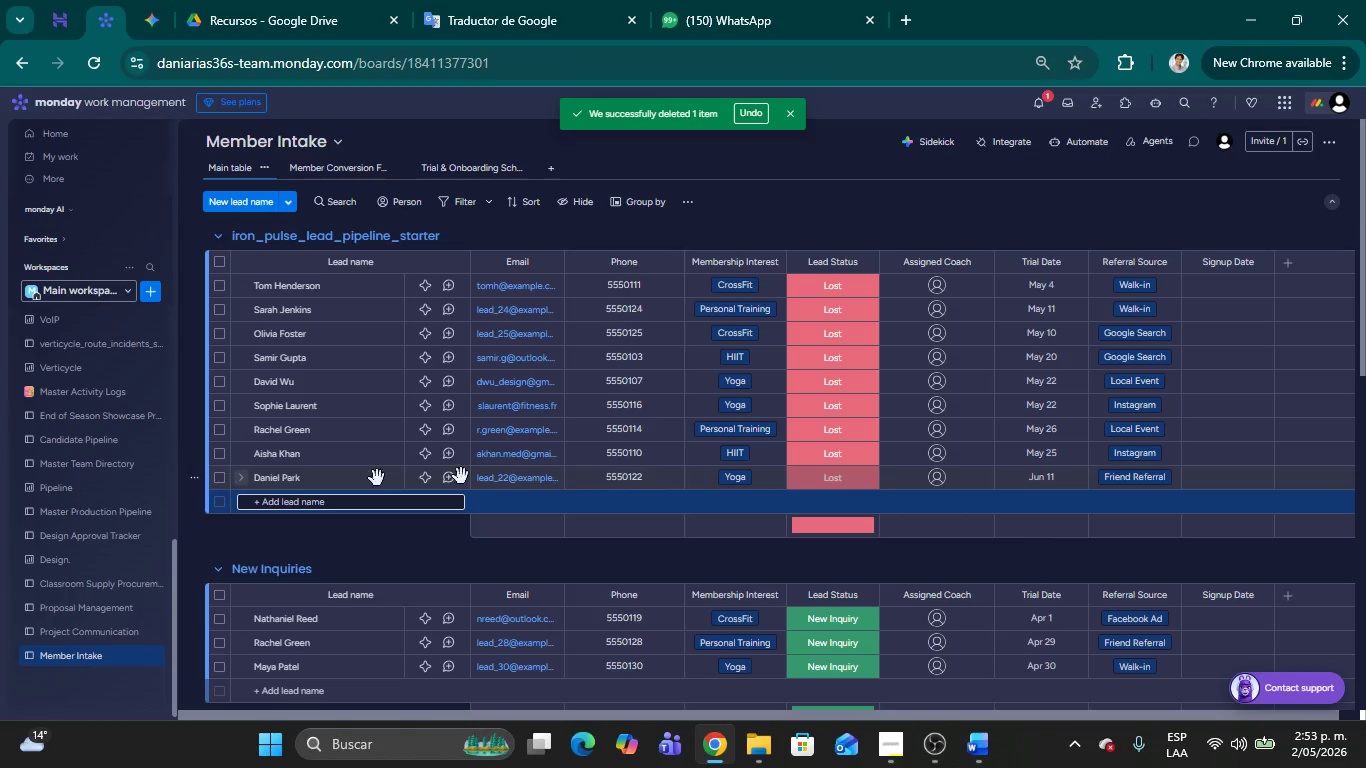 
wait(6.3)
 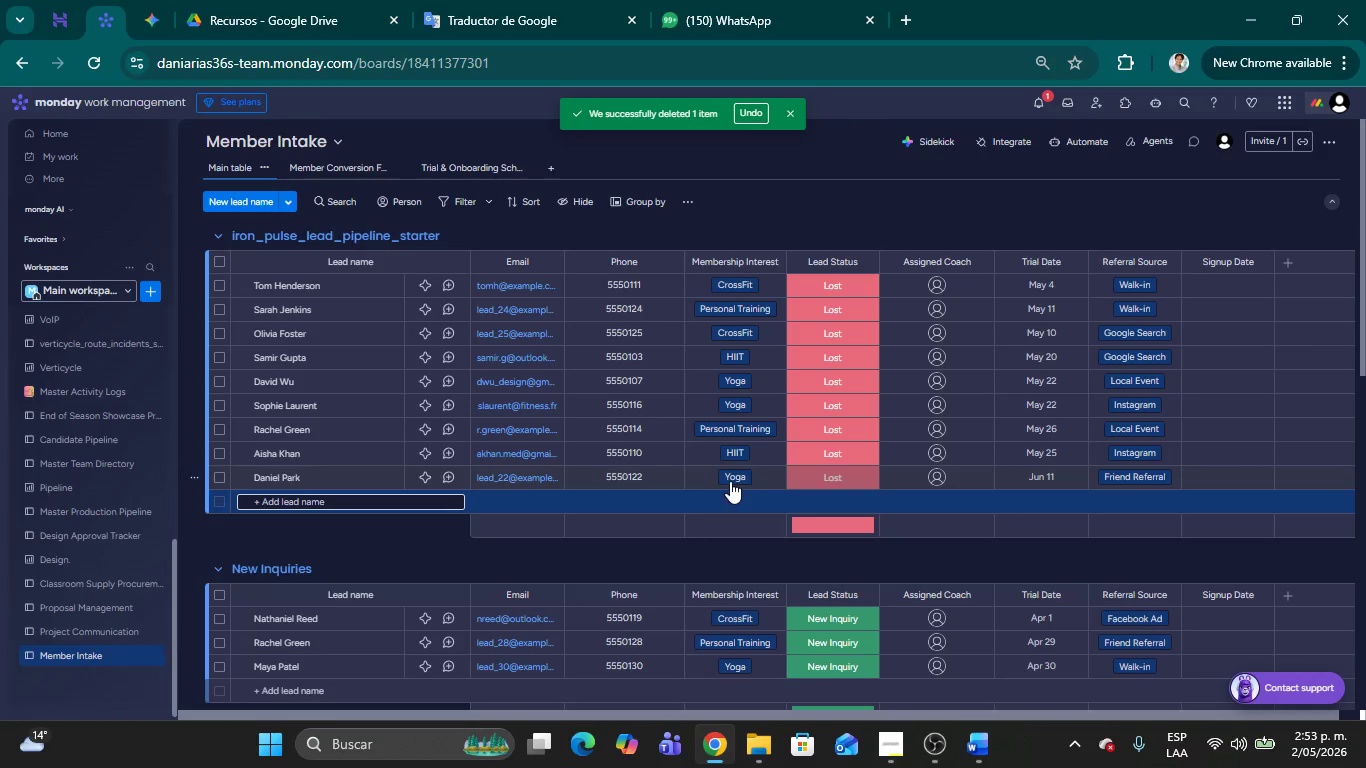 
left_click([744, 479])
 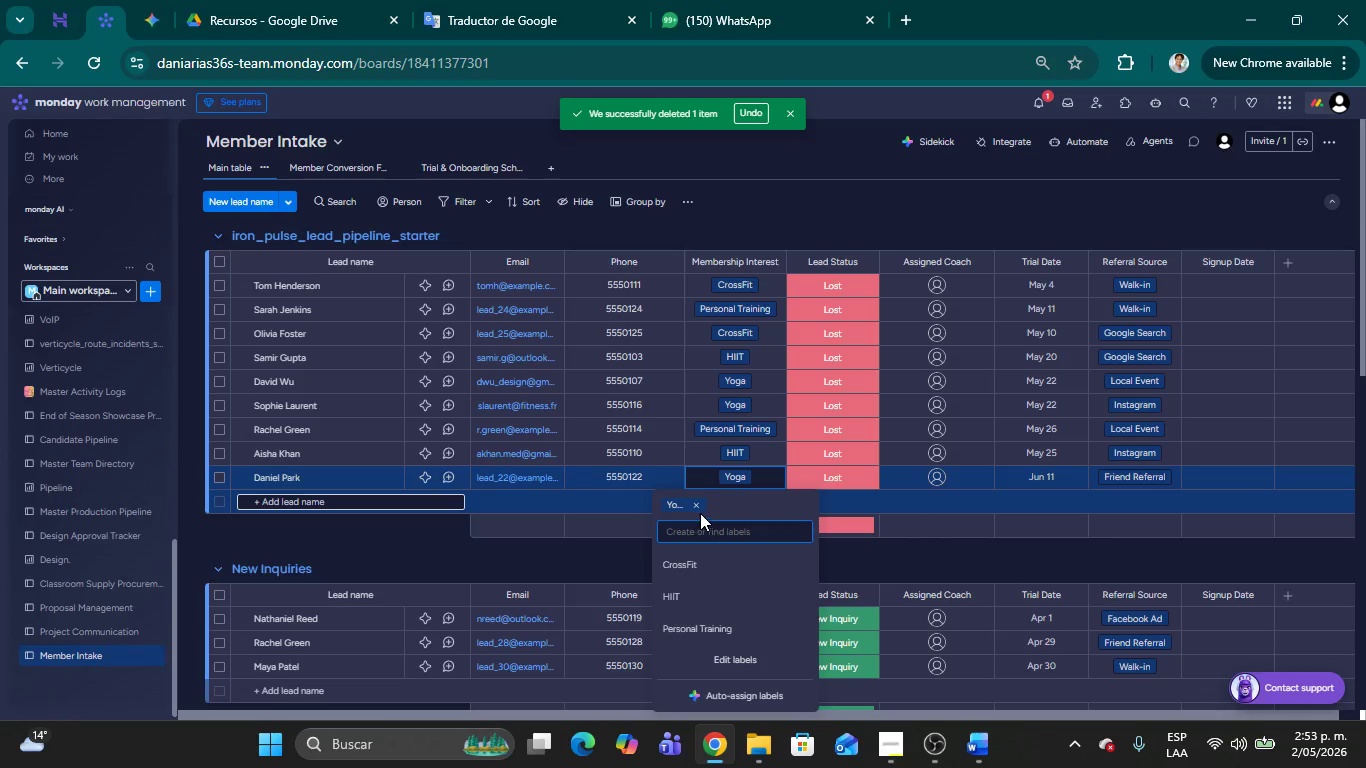 
left_click([700, 507])
 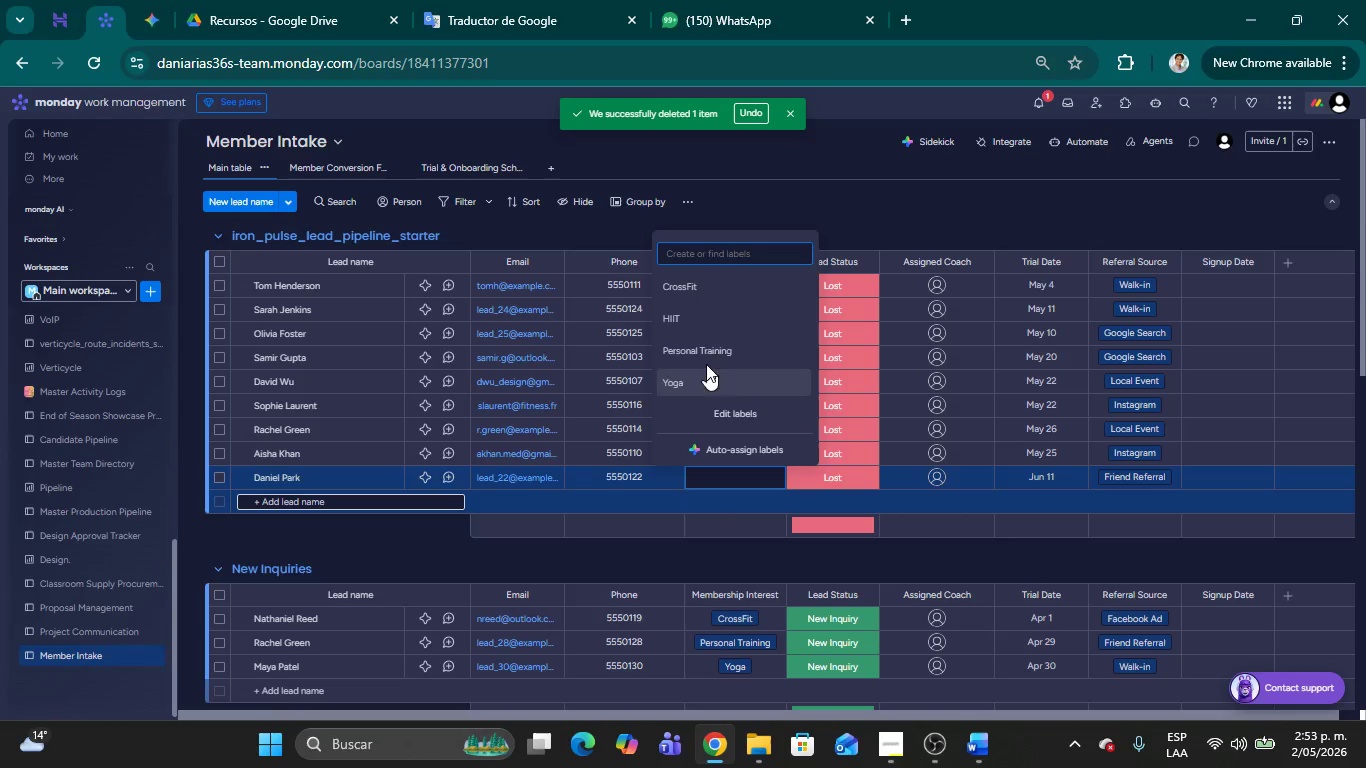 
left_click([702, 345])
 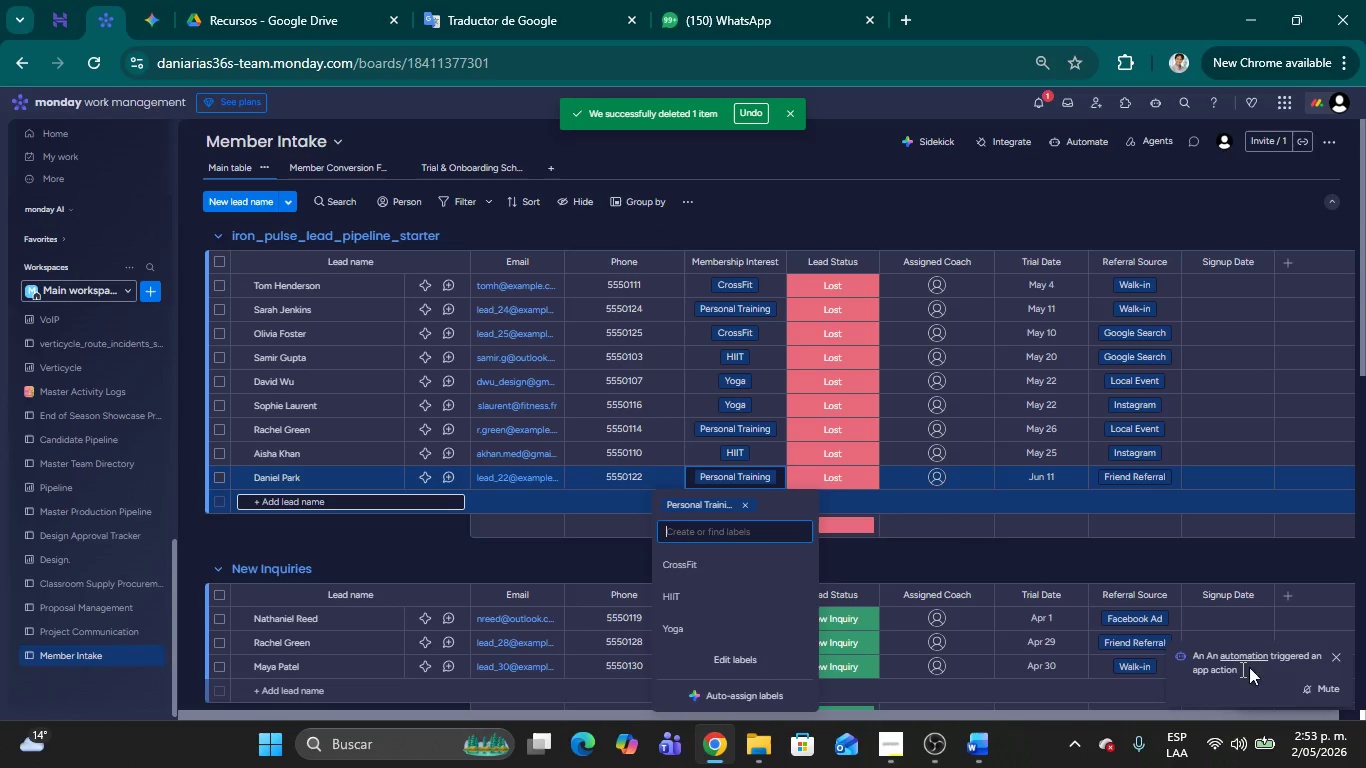 
wait(5.03)
 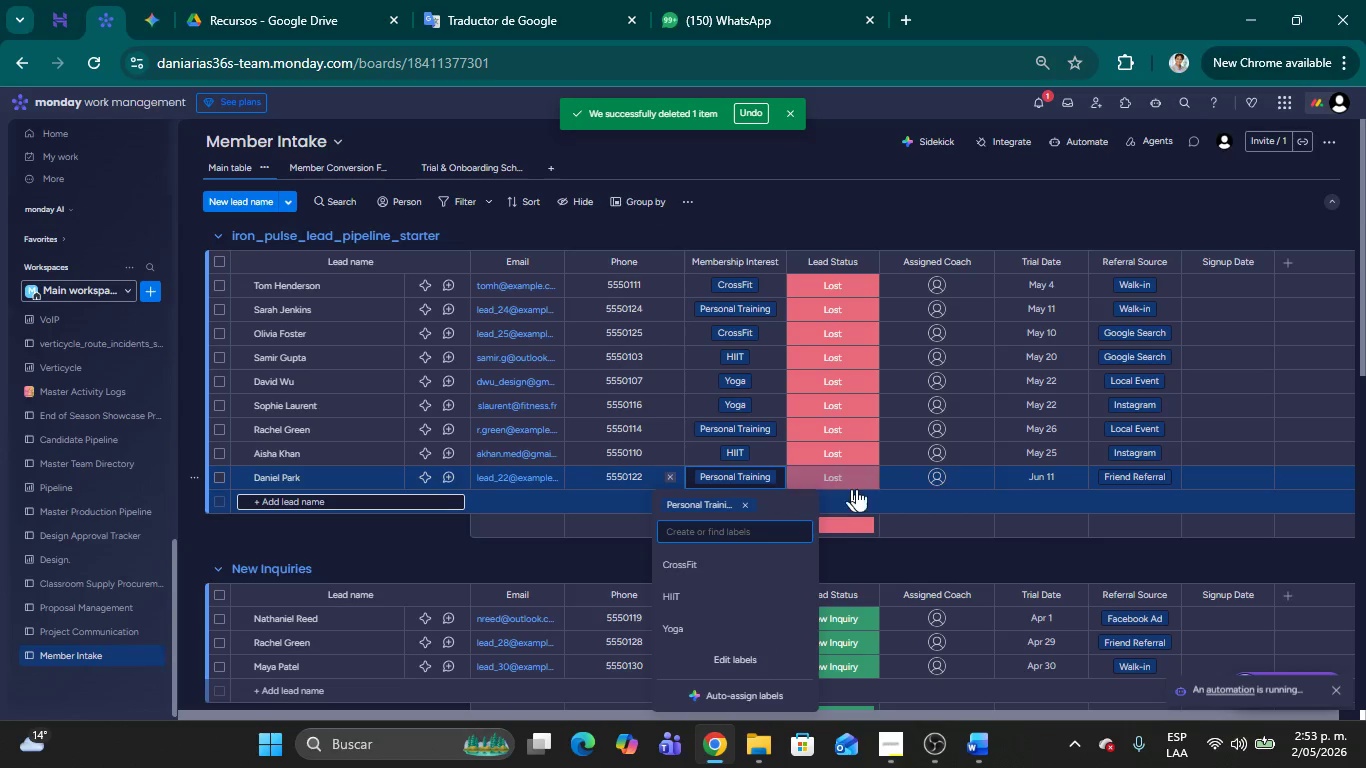 
mouse_move([916, 477])
 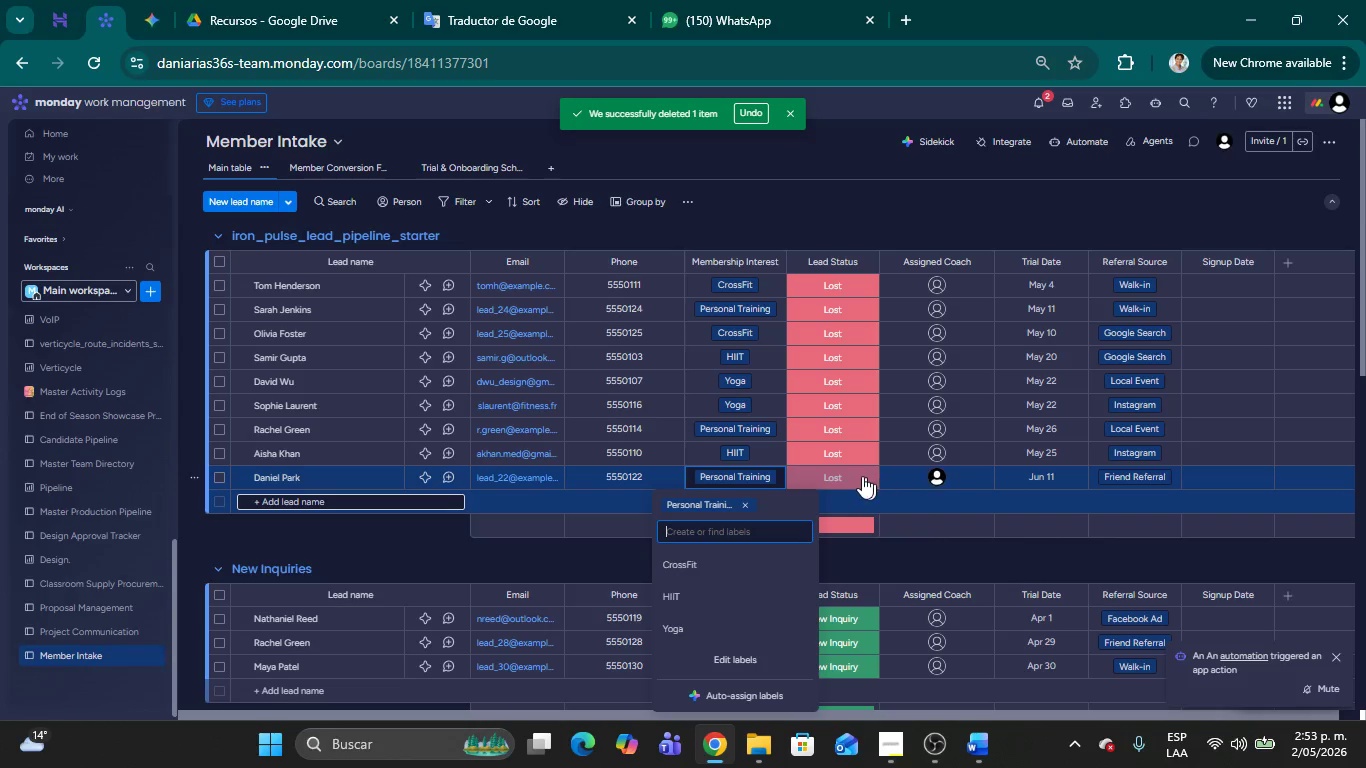 
left_click([852, 475])
 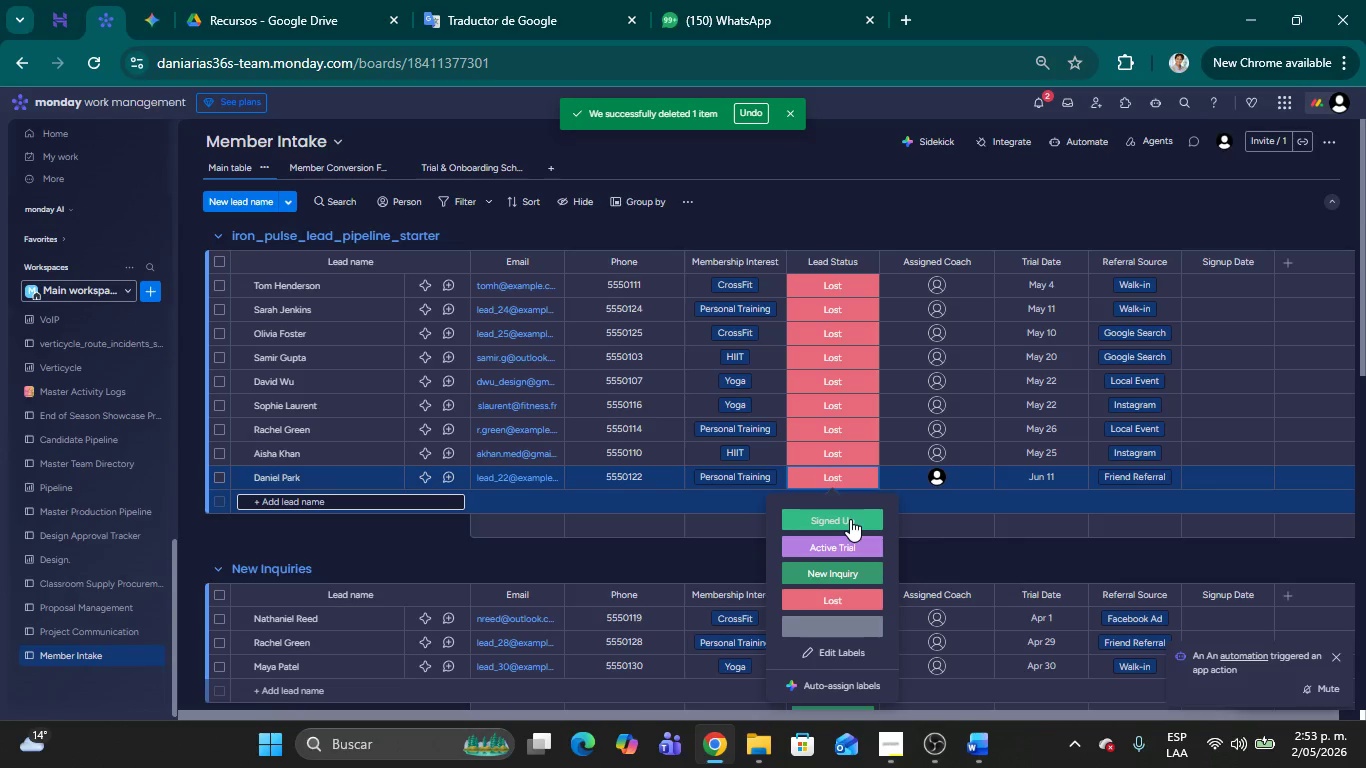 
left_click([850, 519])
 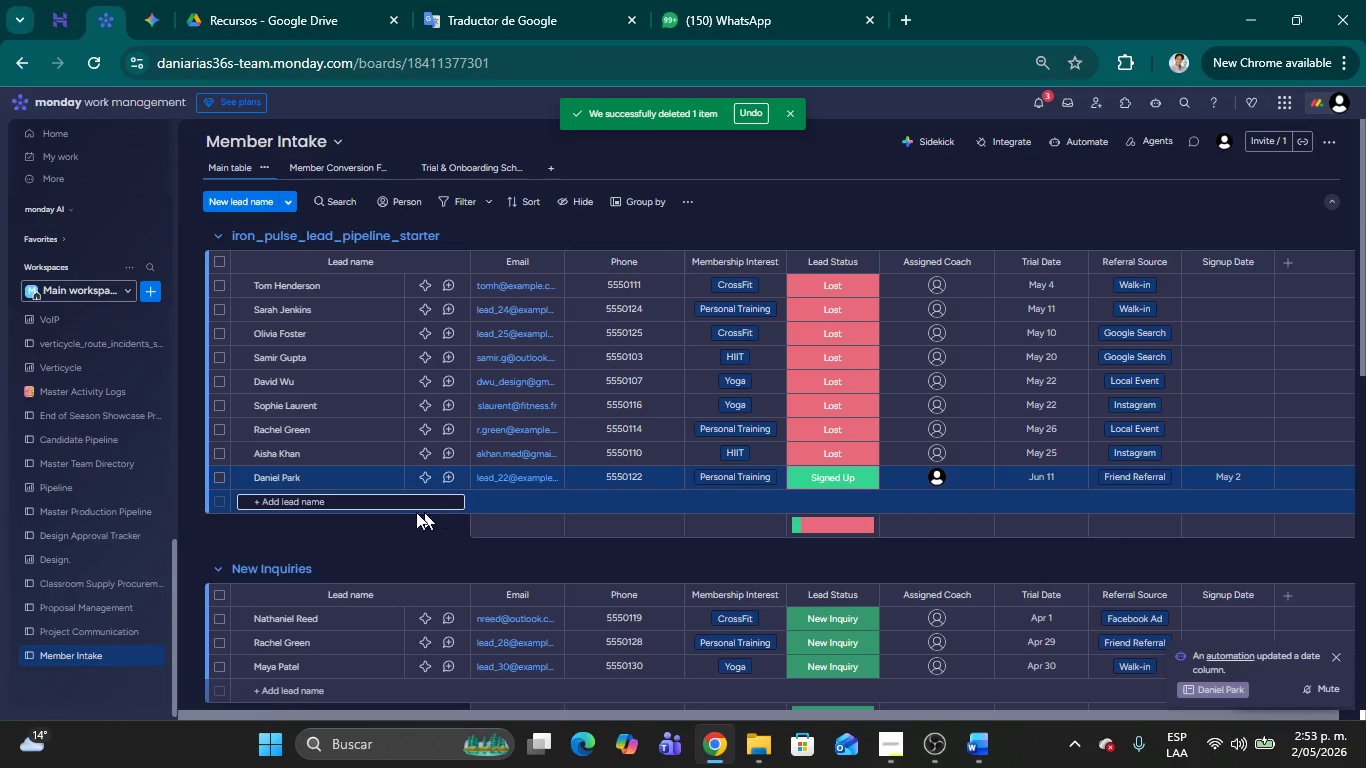 
wait(7.92)
 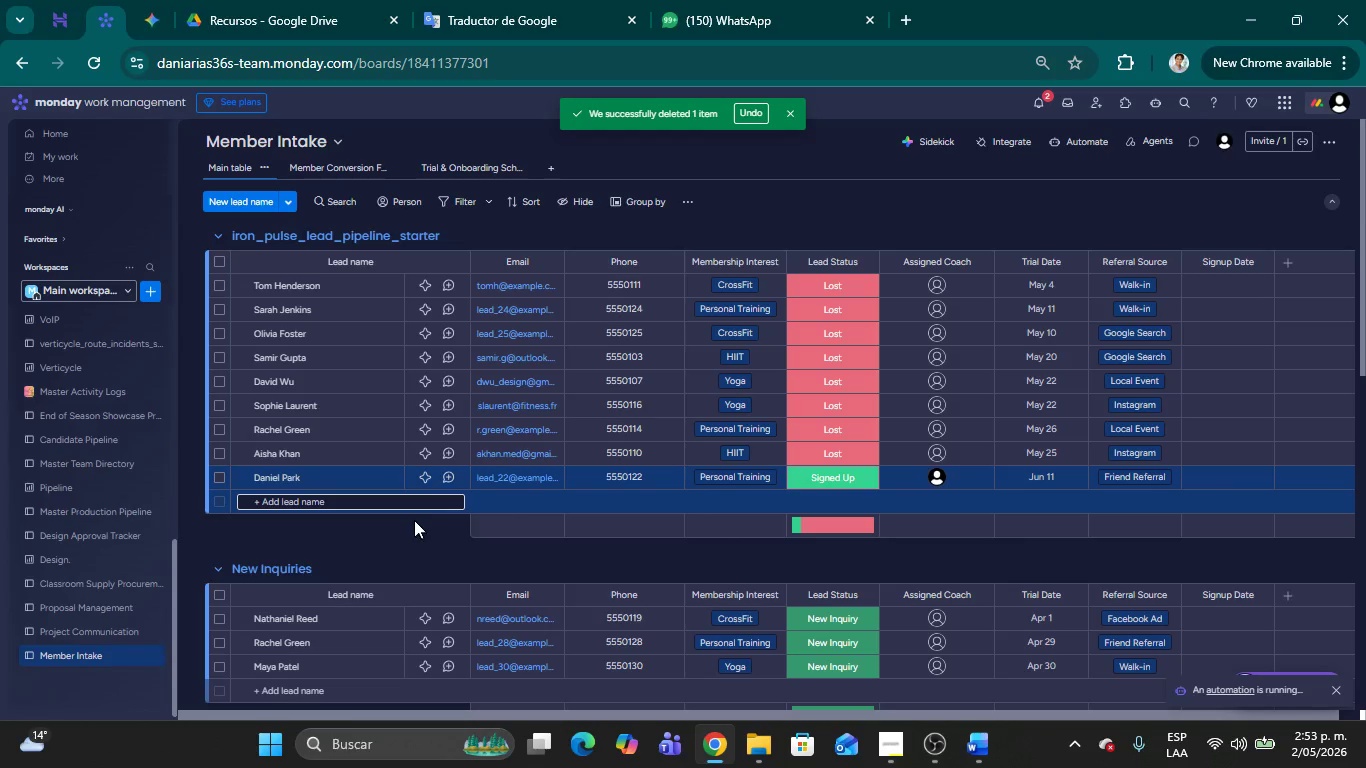 
scroll: coordinate [391, 507], scroll_direction: down, amount: 11.0
 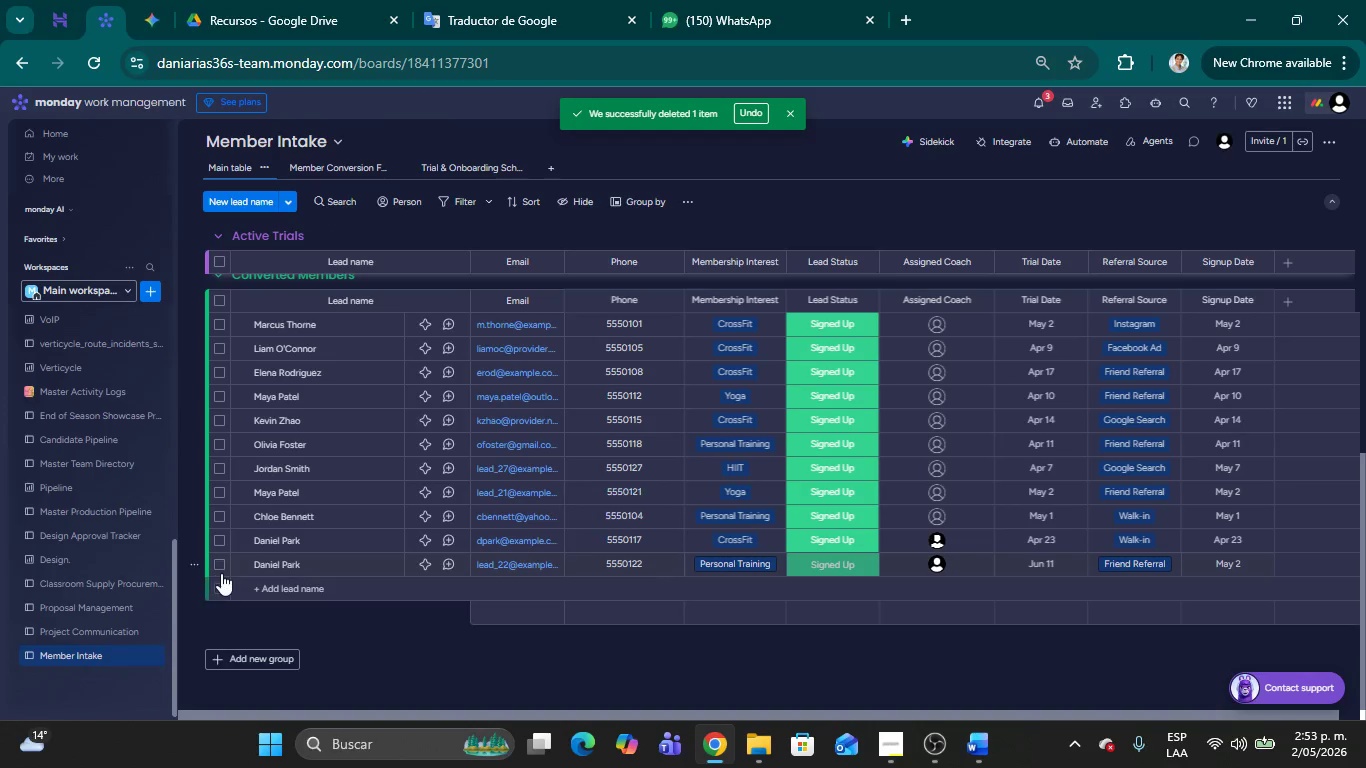 
left_click([217, 562])
 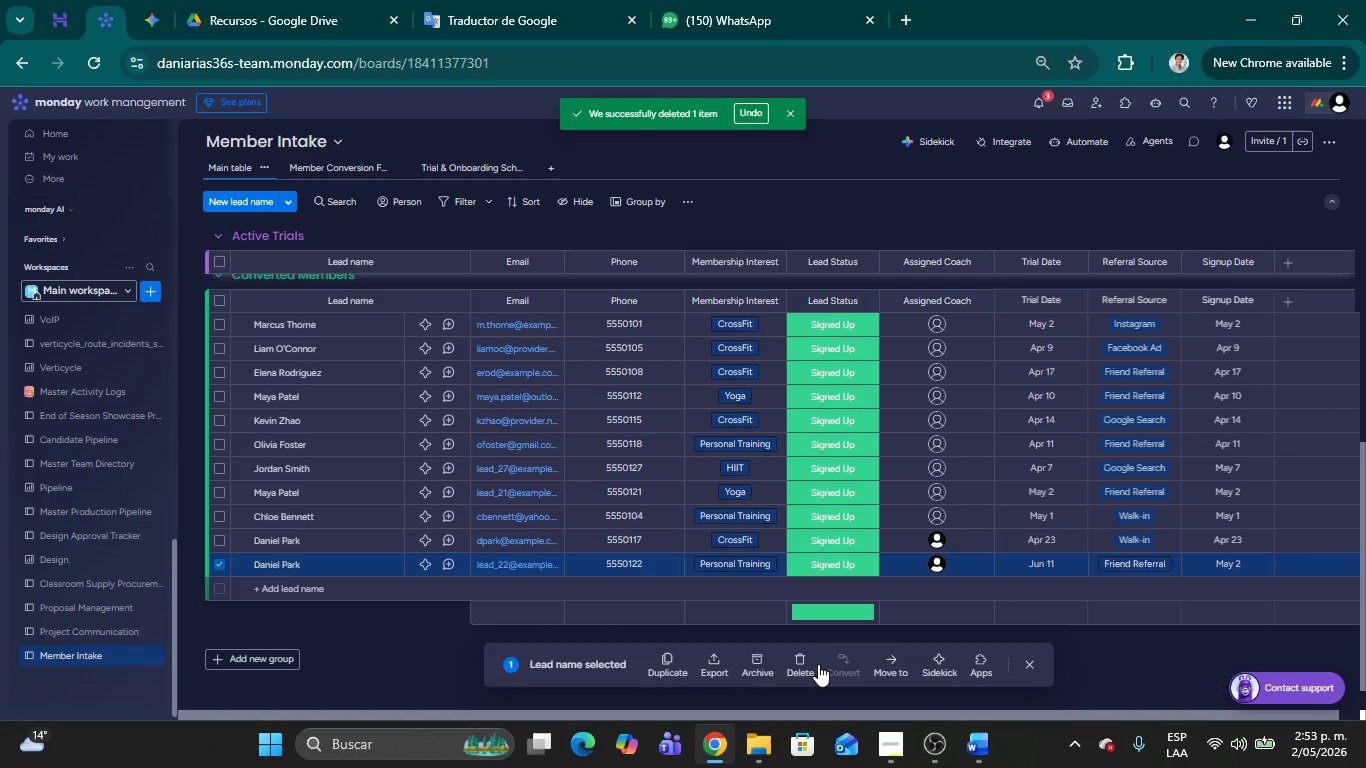 
left_click([798, 663])
 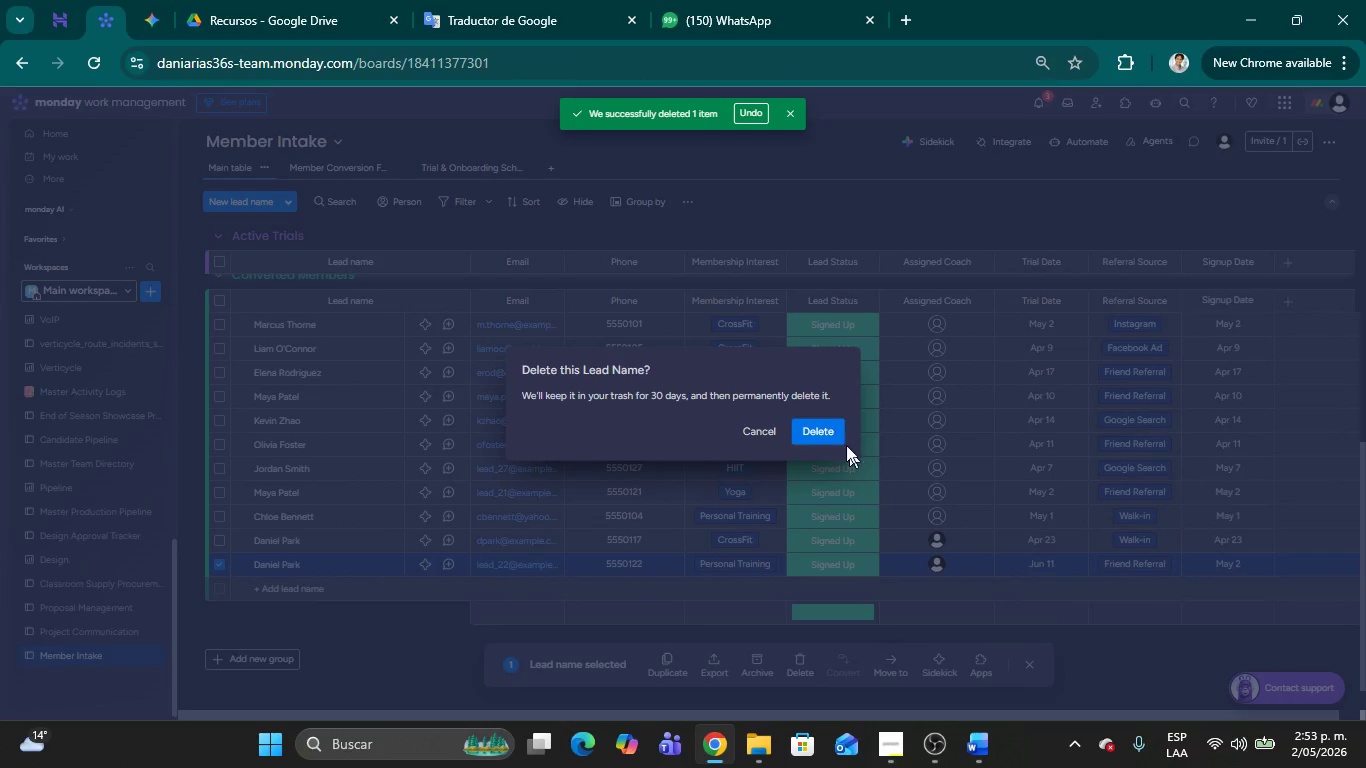 
left_click([836, 429])
 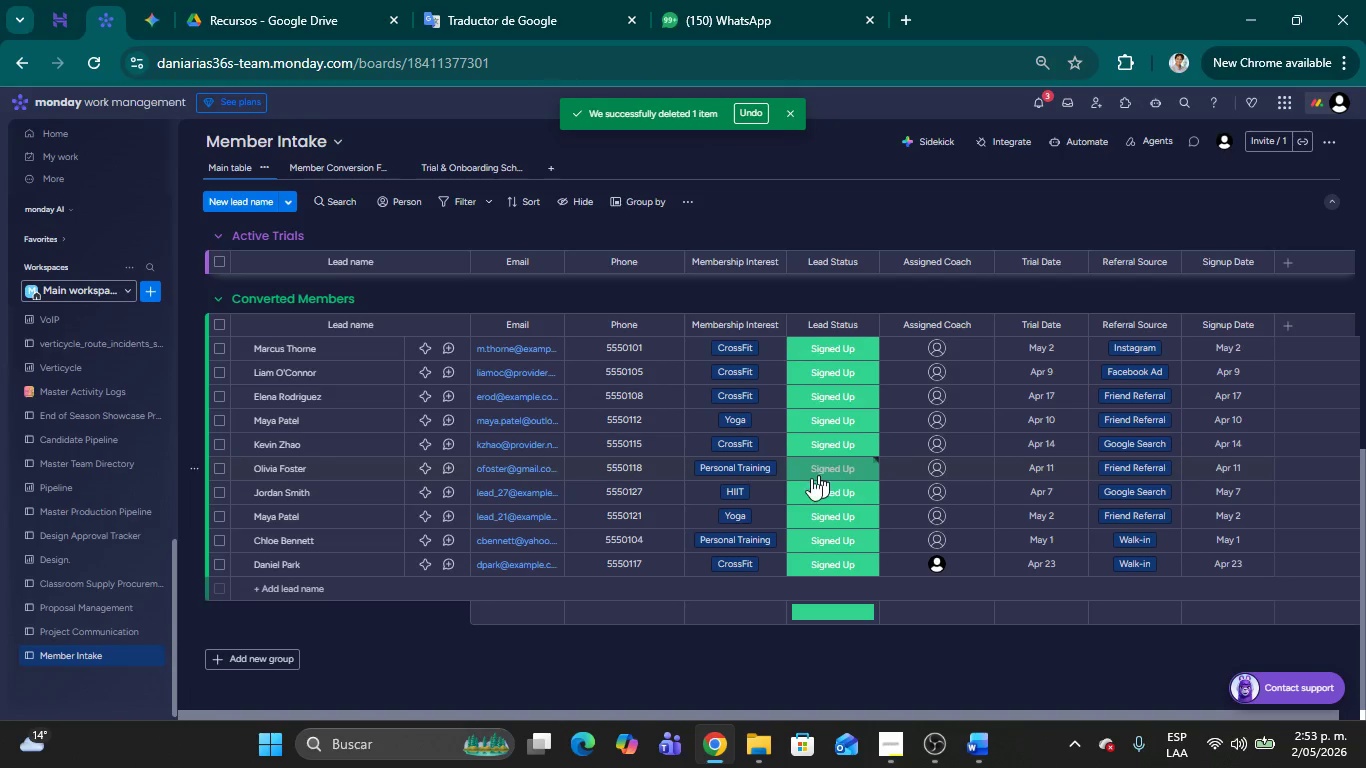 
scroll: coordinate [784, 480], scroll_direction: up, amount: 21.0
 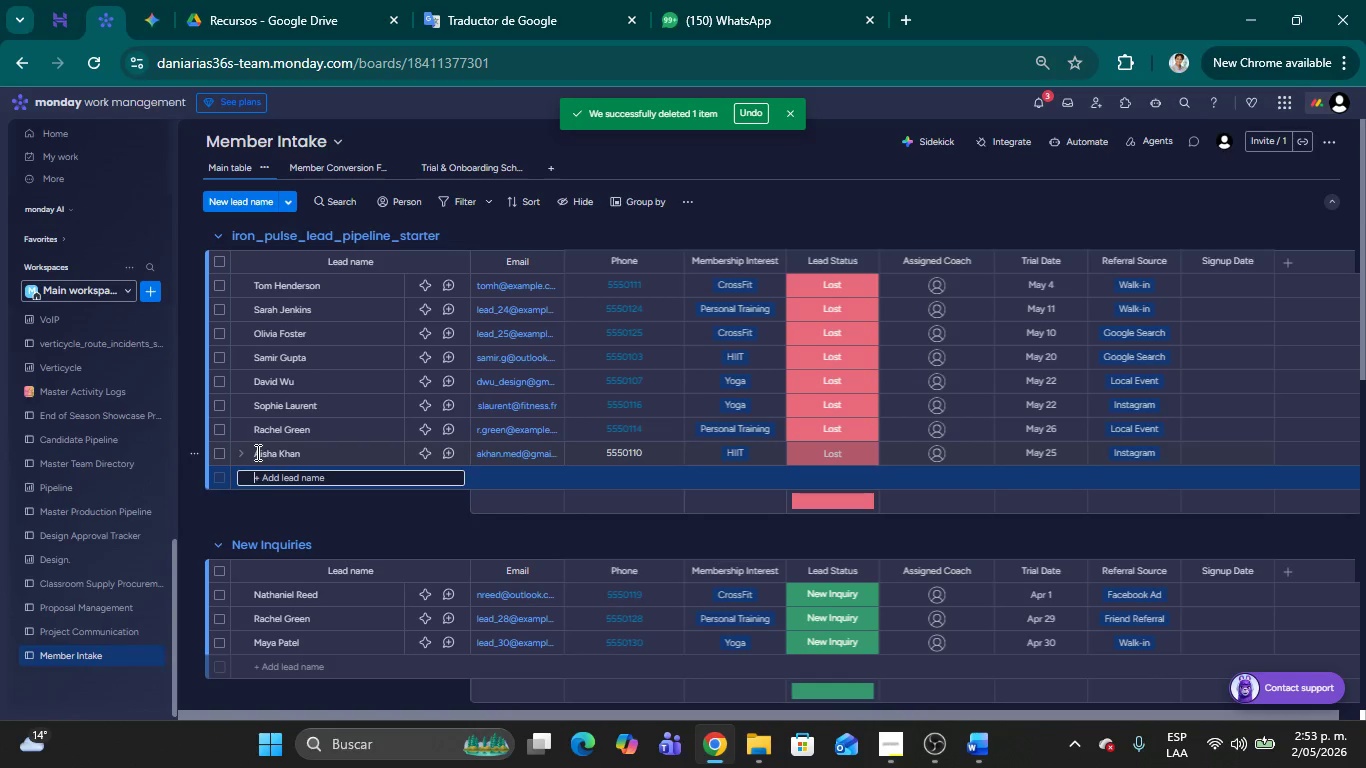 
left_click_drag(start_coordinate=[249, 455], to_coordinate=[275, 557])
 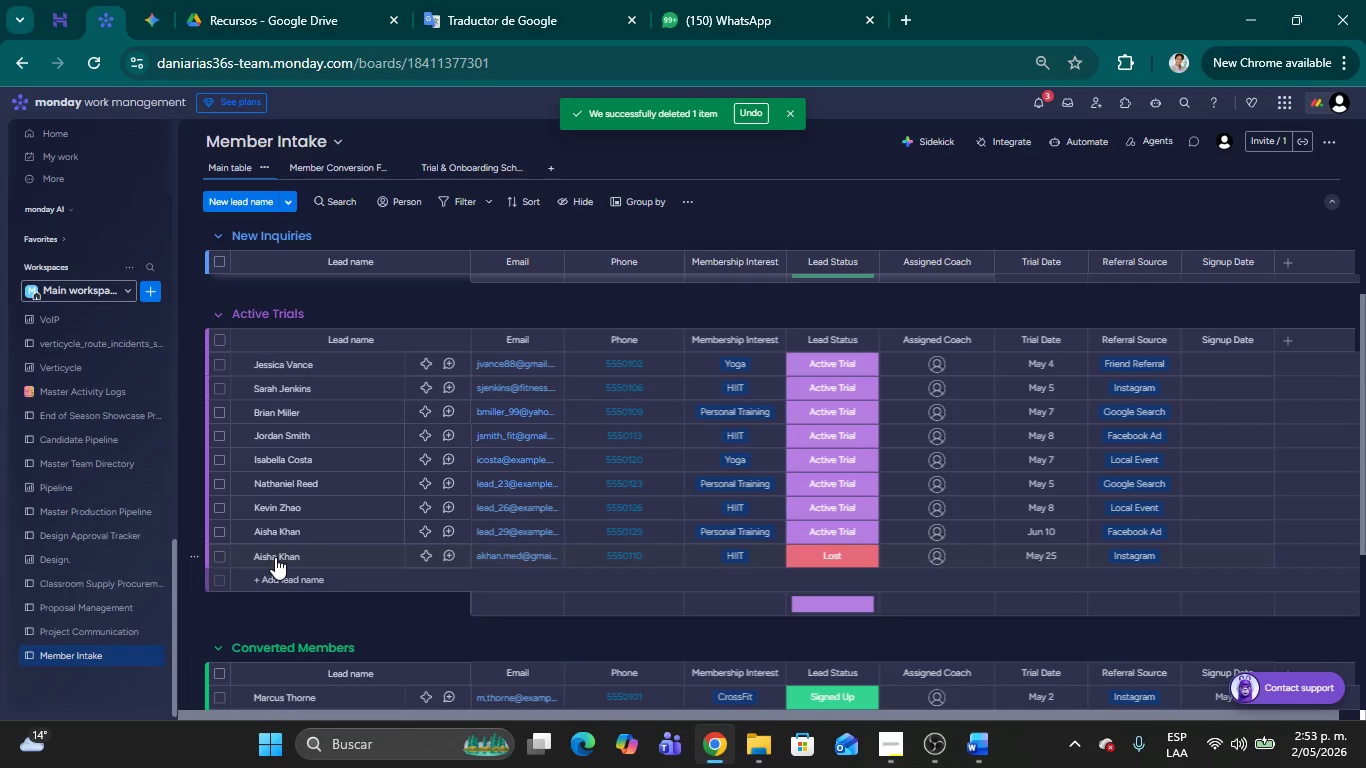 
scroll: coordinate [265, 639], scroll_direction: down, amount: 4.0
 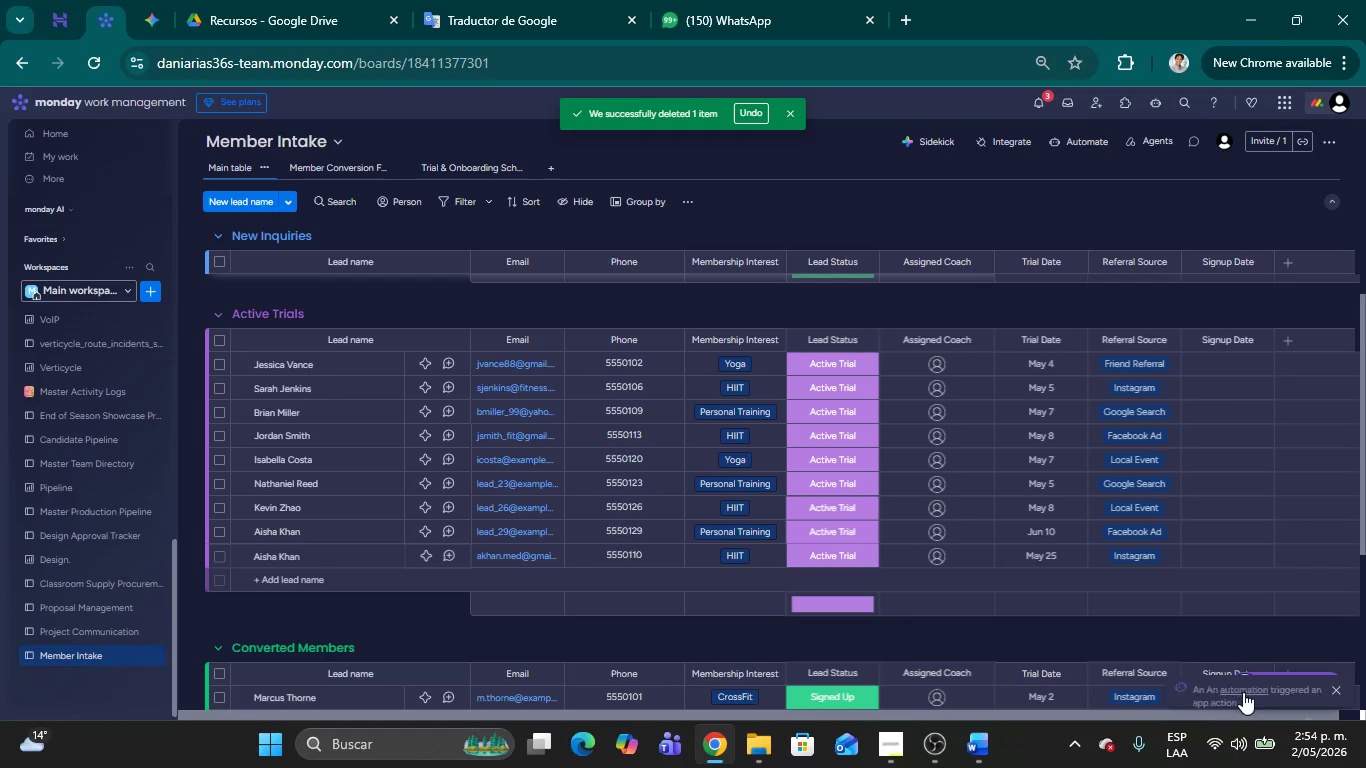 
wait(9.69)
 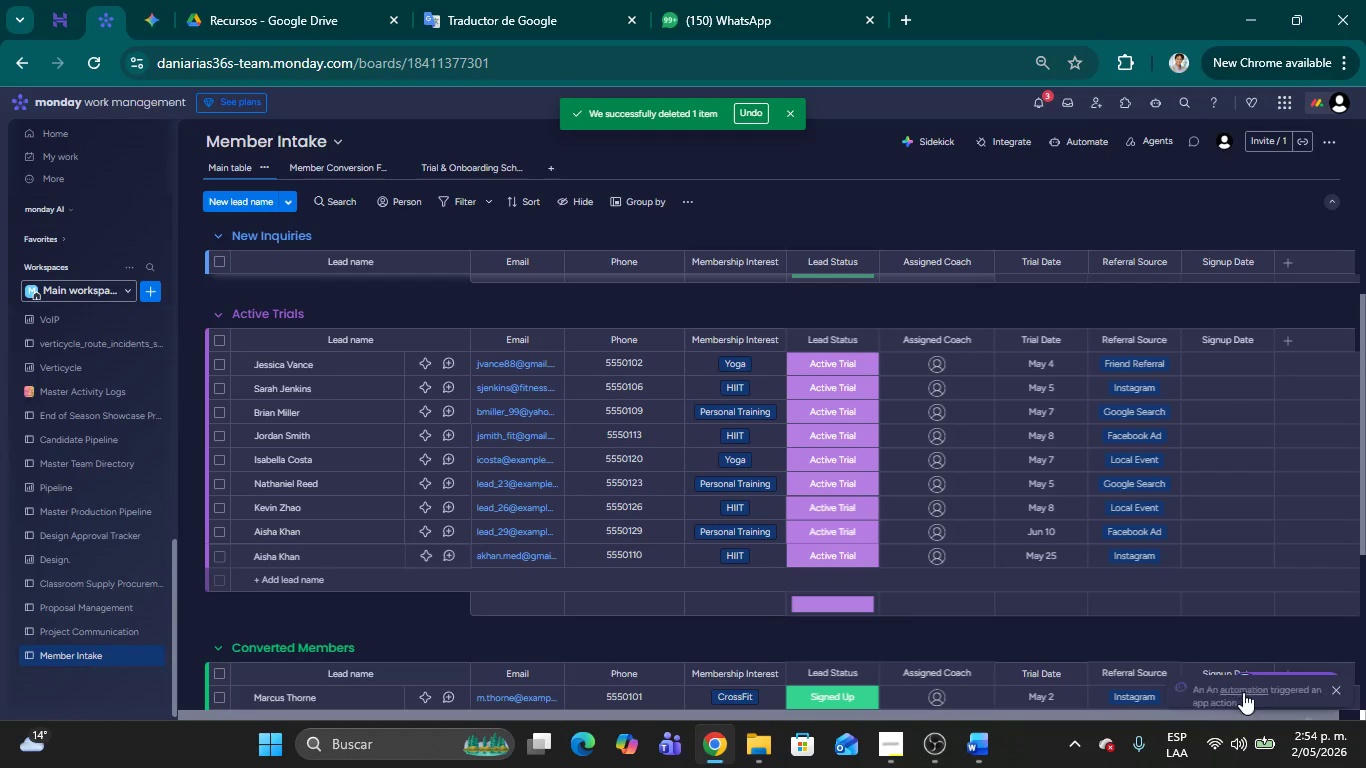 
left_click([217, 560])
 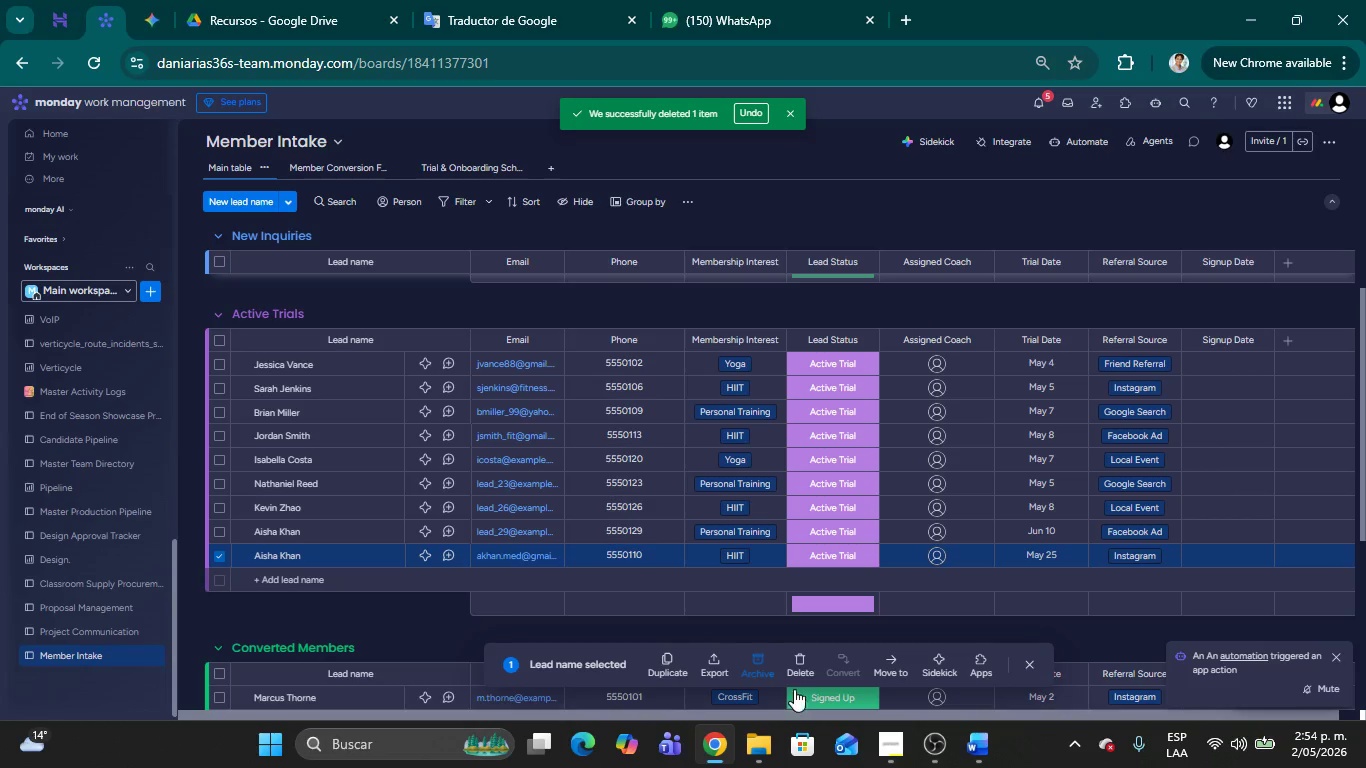 
left_click([795, 664])
 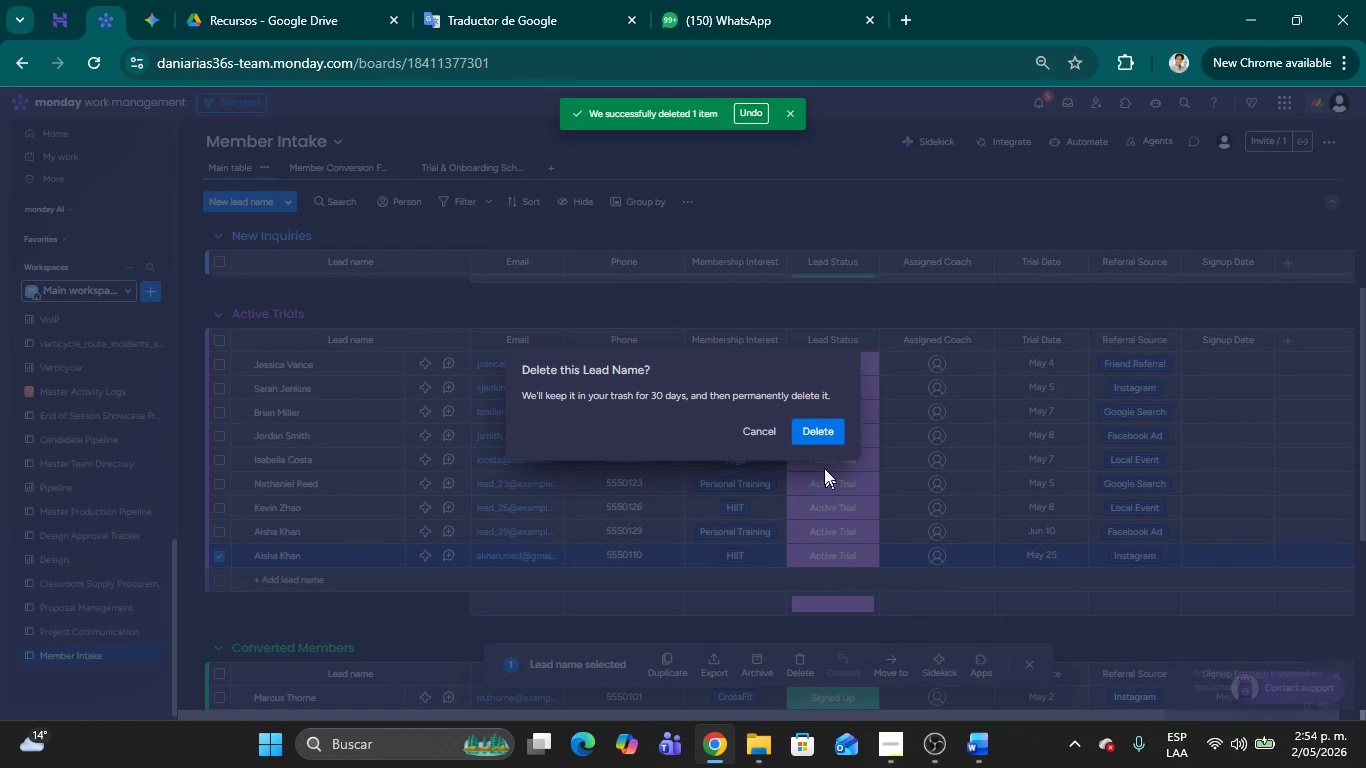 
left_click([817, 433])
 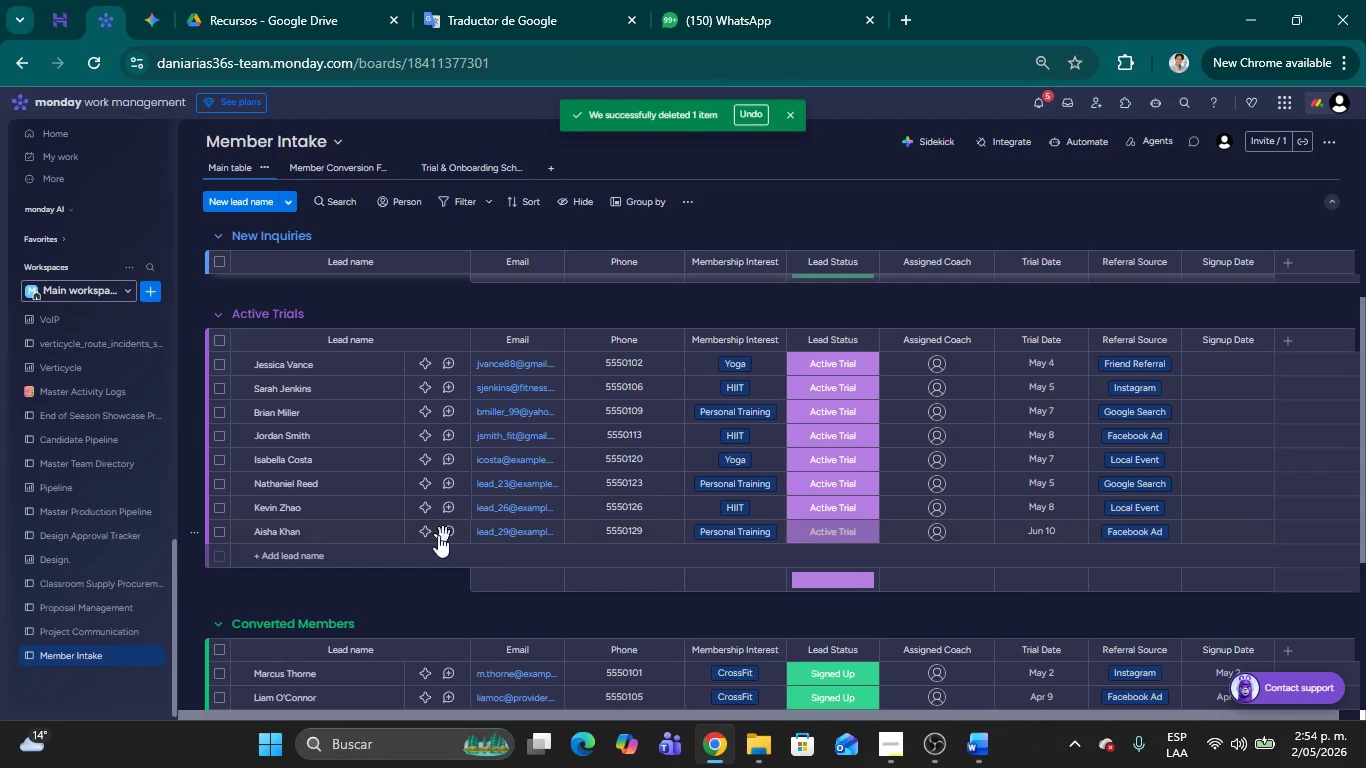 
scroll: coordinate [405, 535], scroll_direction: up, amount: 18.0
 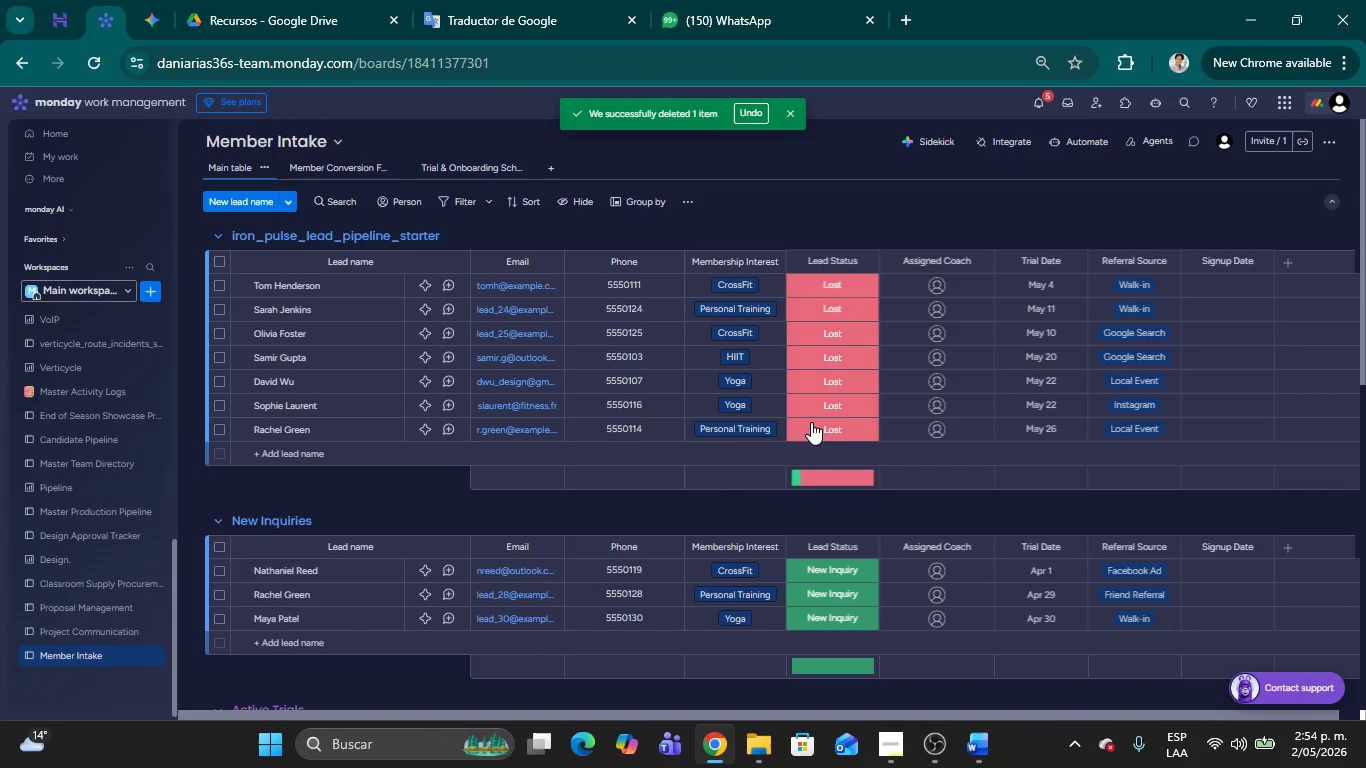 
scroll: coordinate [771, 525], scroll_direction: down, amount: 7.0
 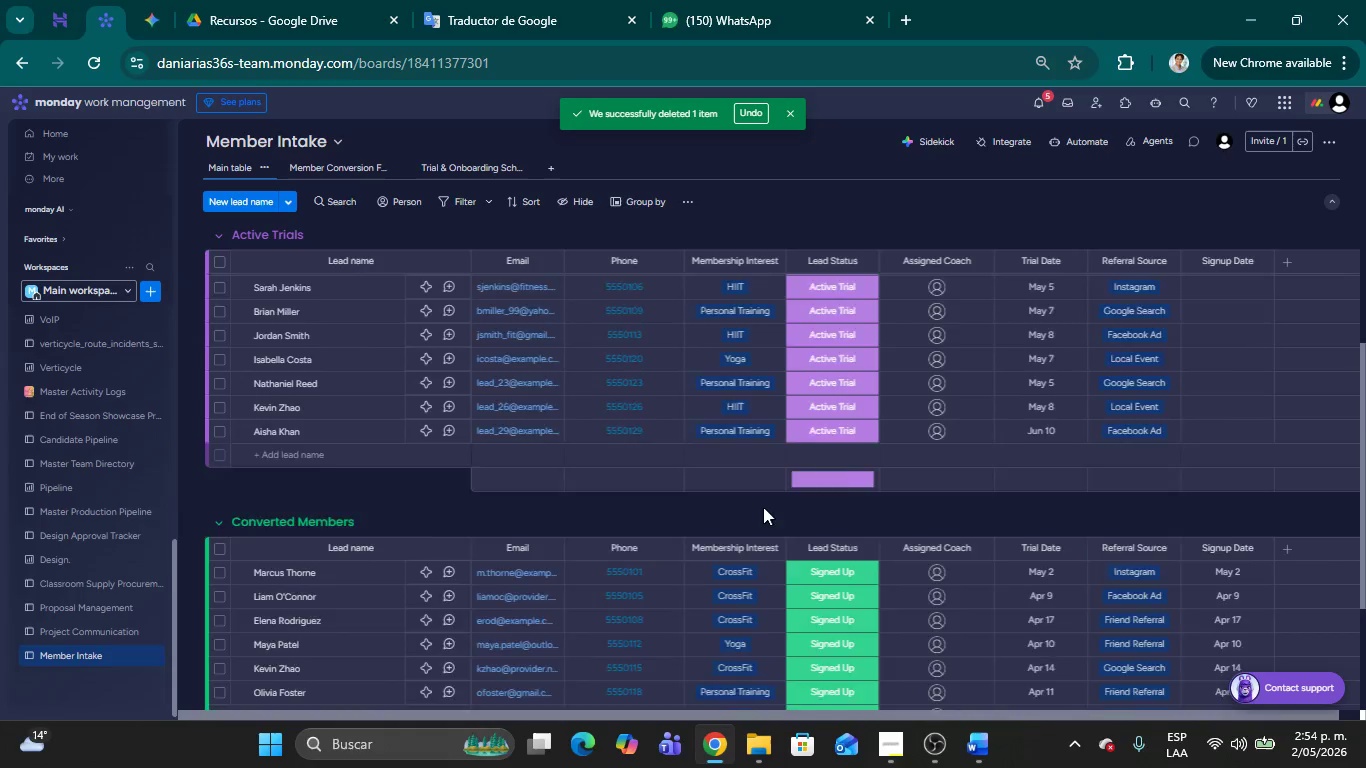 
scroll: coordinate [749, 494], scroll_direction: up, amount: 25.0
 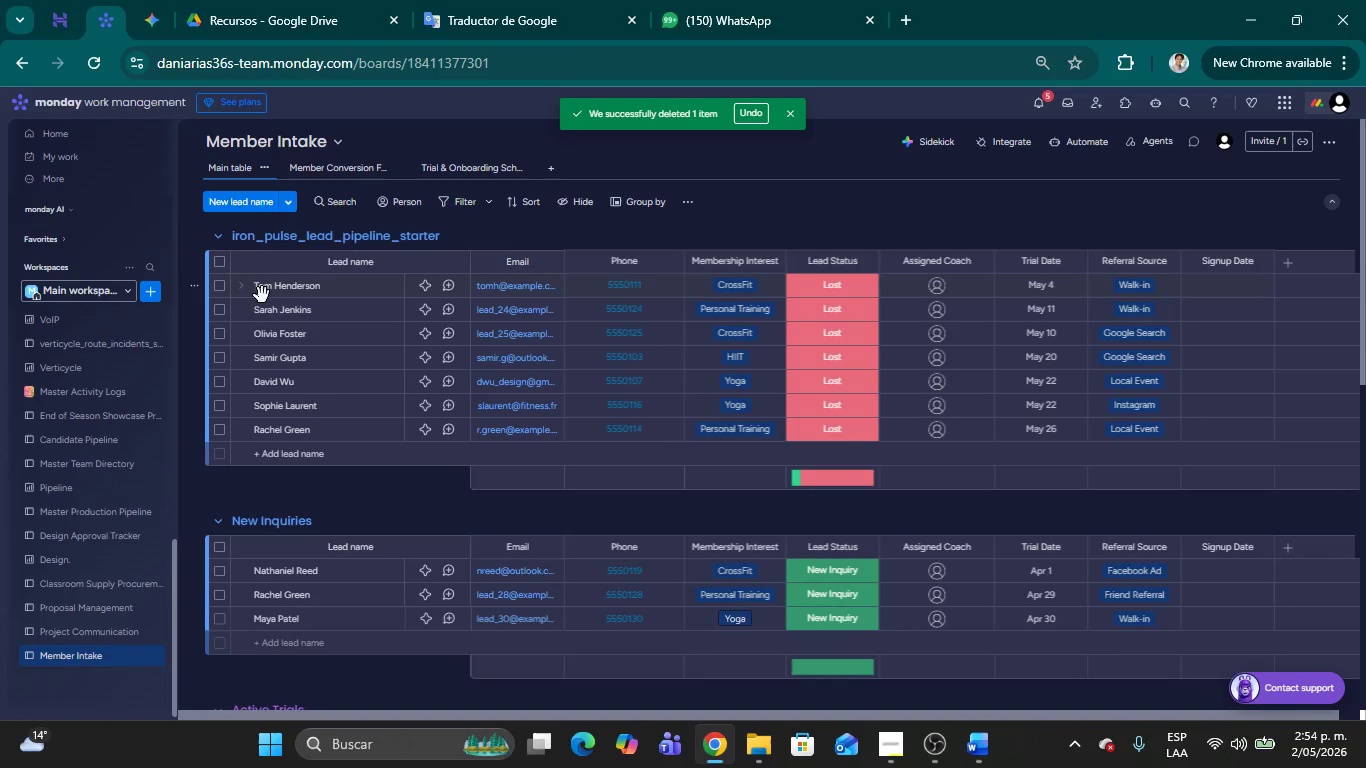 
scroll: coordinate [295, 531], scroll_direction: down, amount: 14.0
 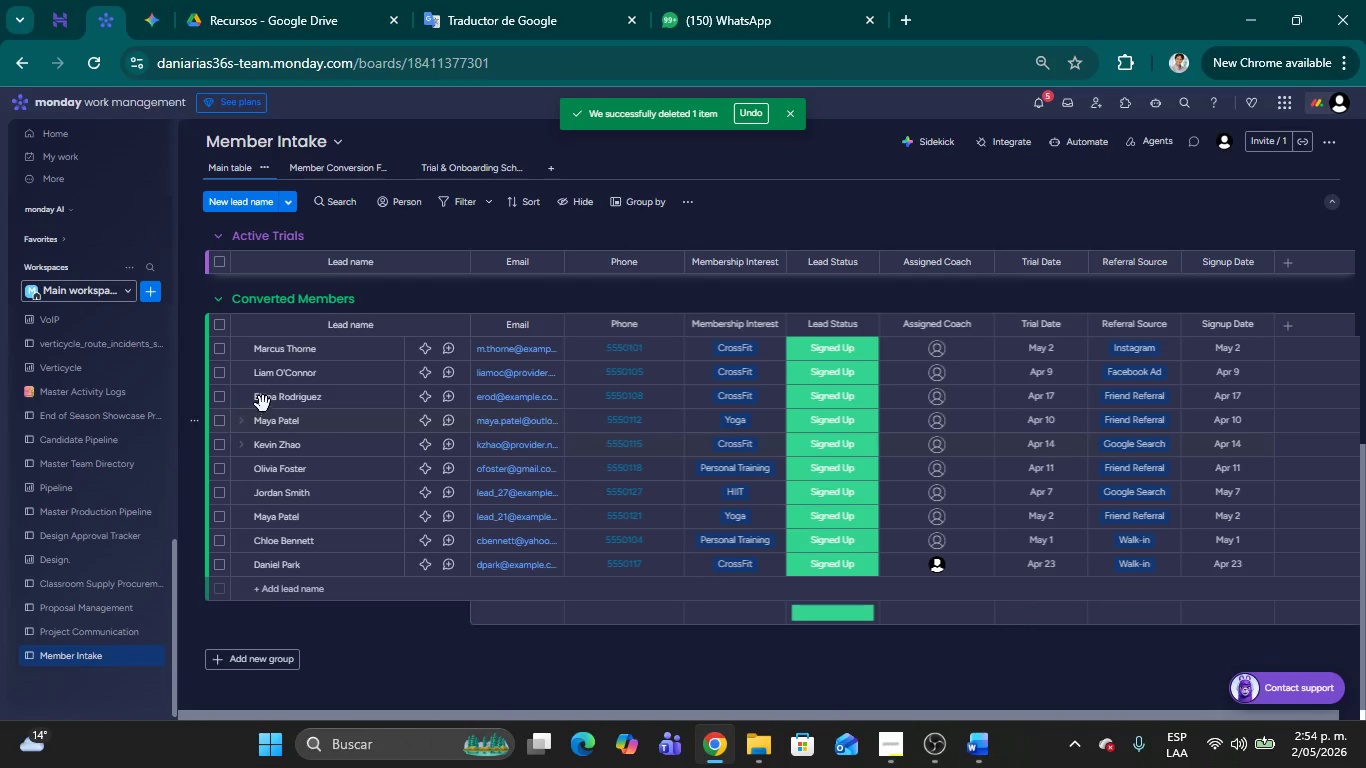 
scroll: coordinate [323, 413], scroll_direction: up, amount: 18.0
 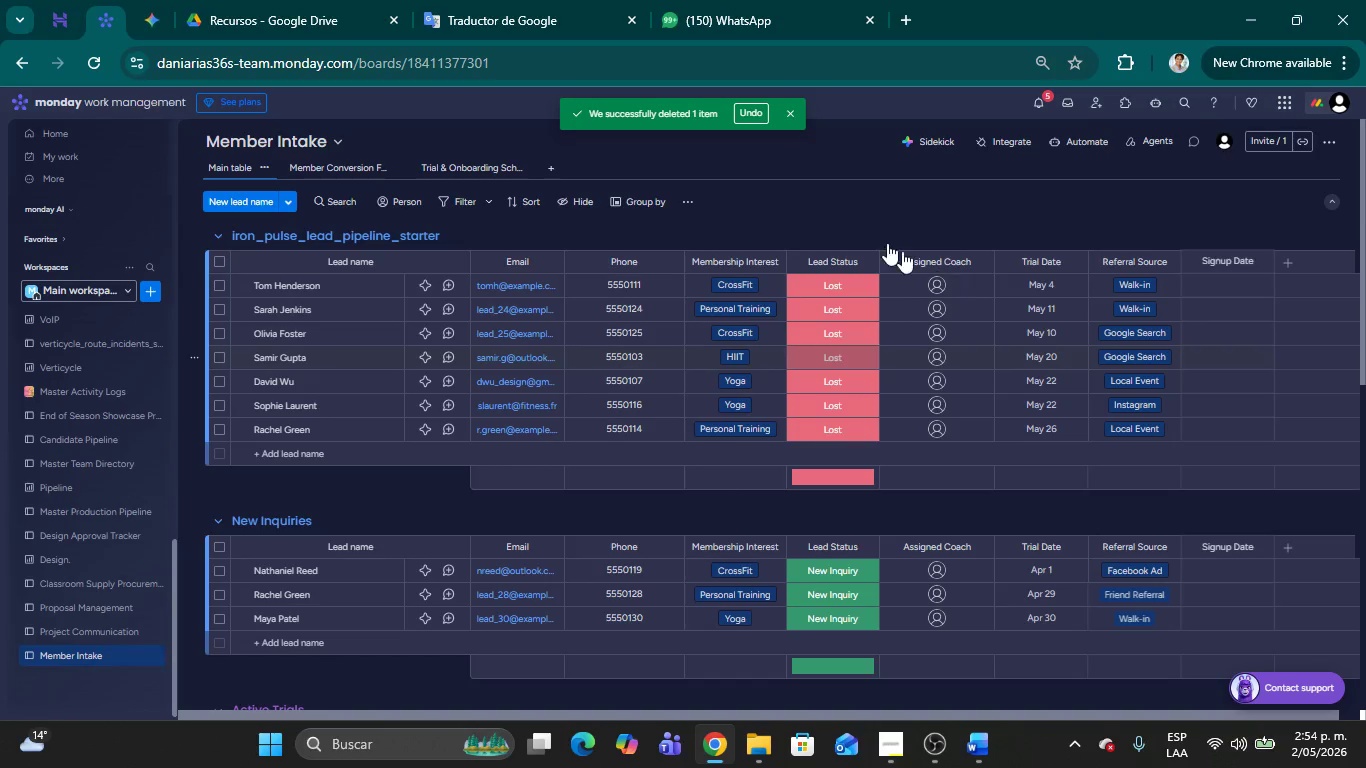 
left_click([849, 212])
 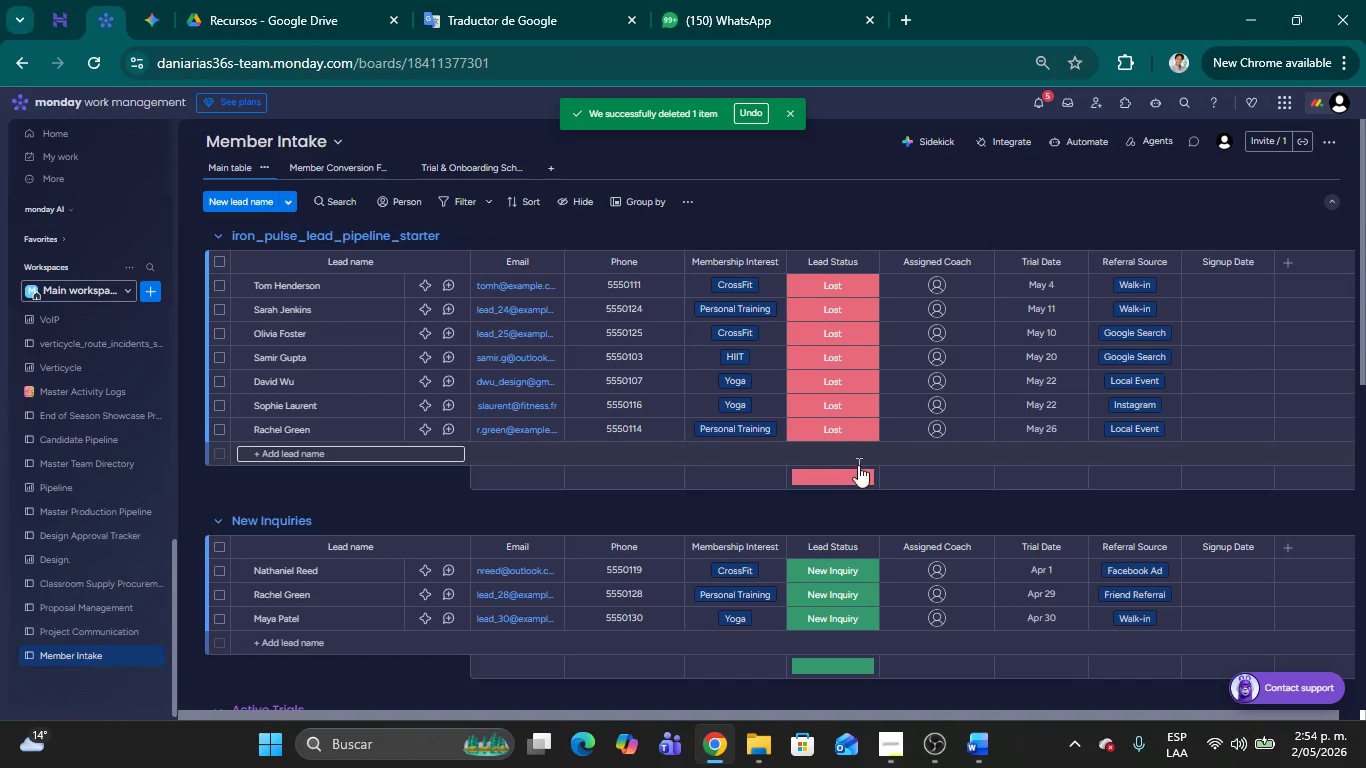 
scroll: coordinate [881, 478], scroll_direction: up, amount: 15.0
 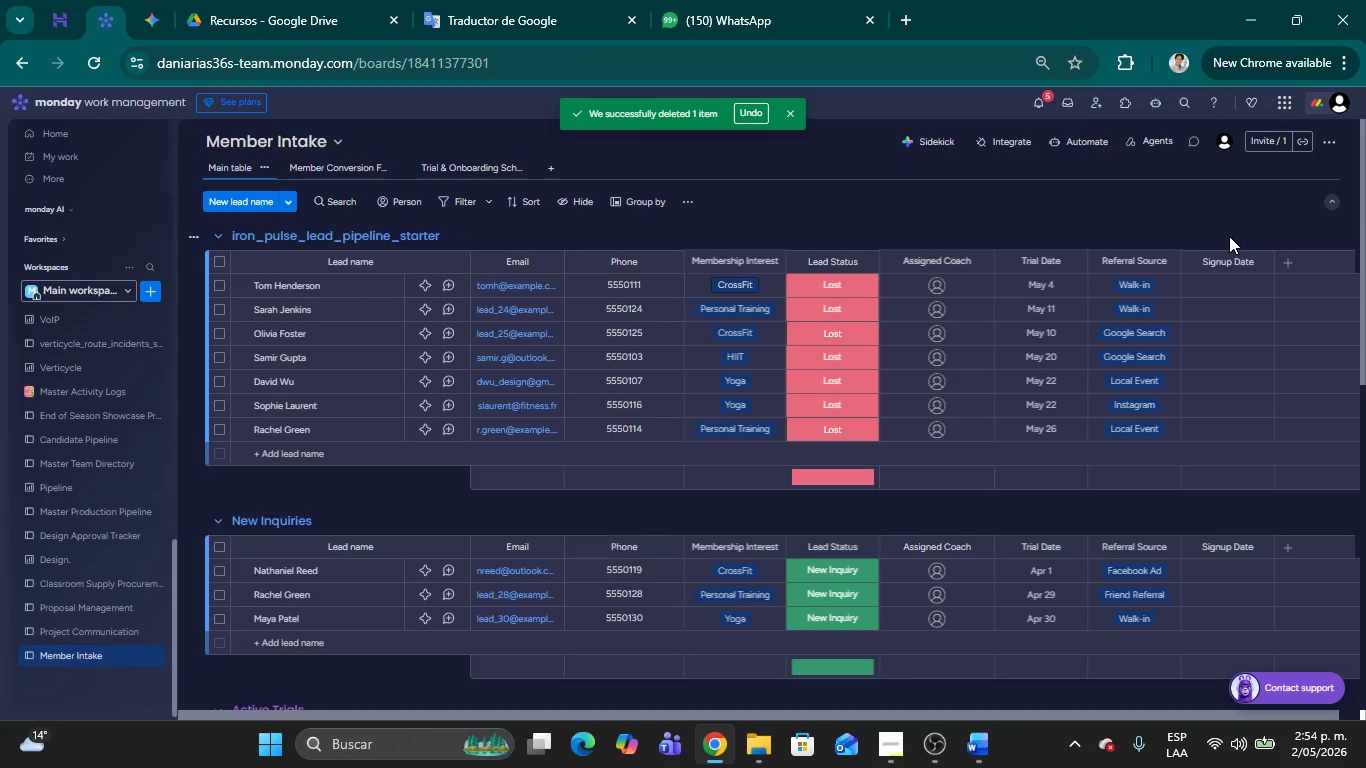 
left_click([1033, 101])
 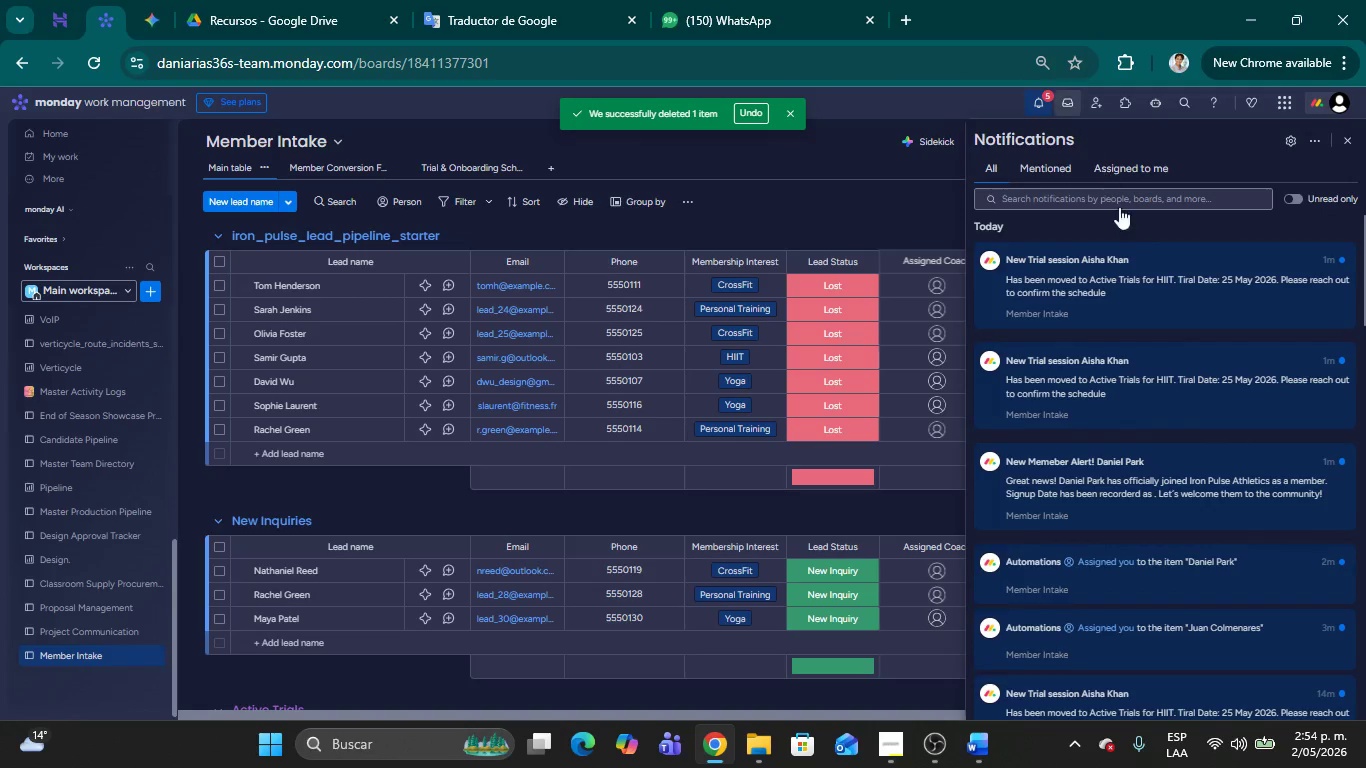 
scroll: coordinate [1157, 357], scroll_direction: up, amount: 9.0
 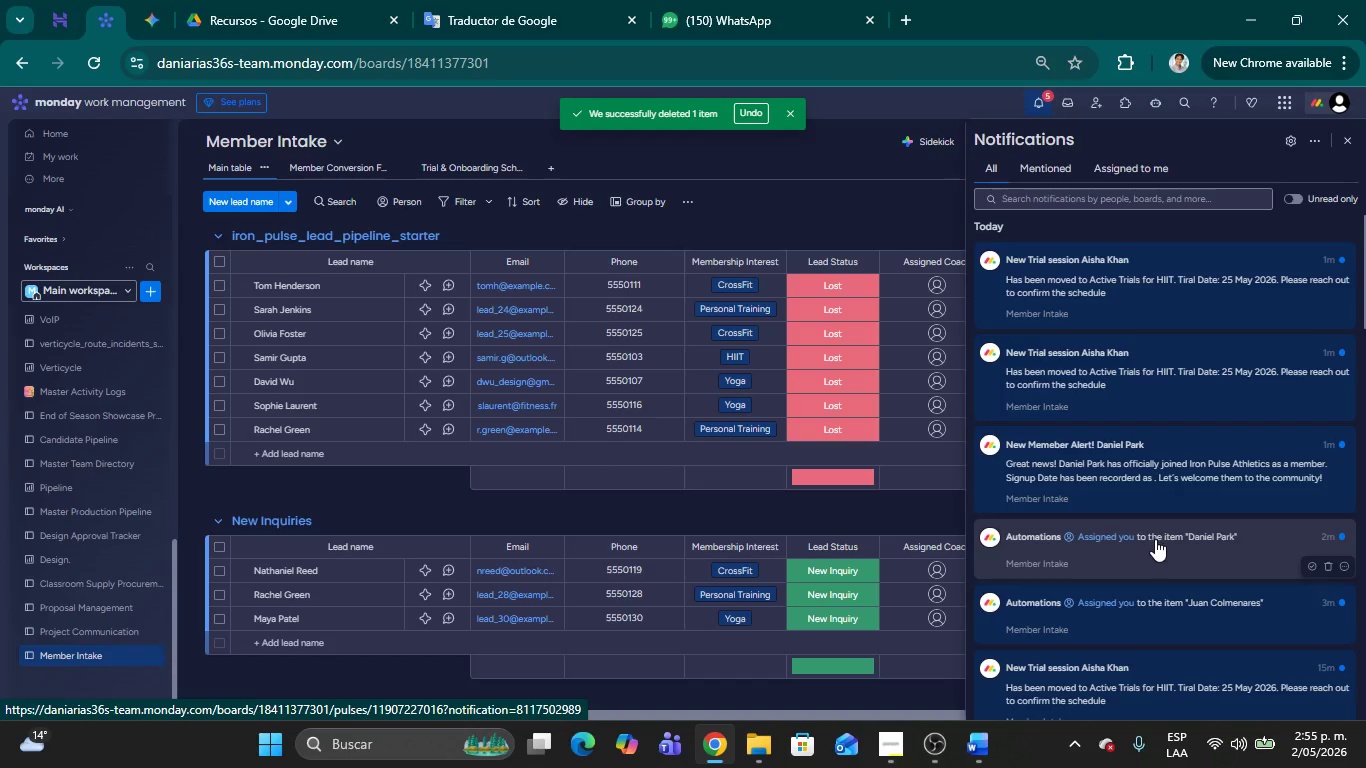 
scroll: coordinate [1191, 606], scroll_direction: down, amount: 1.0
 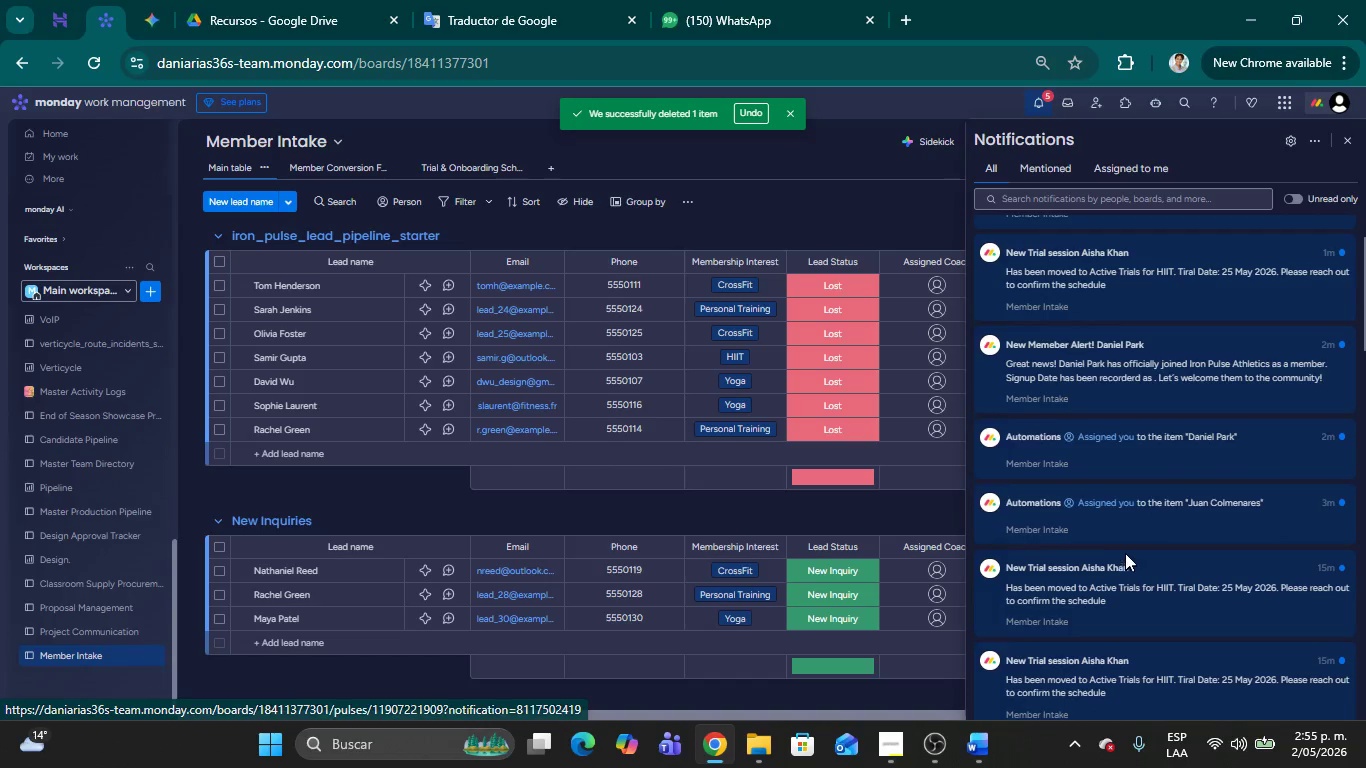 
scroll: coordinate [1128, 543], scroll_direction: up, amount: 8.0
 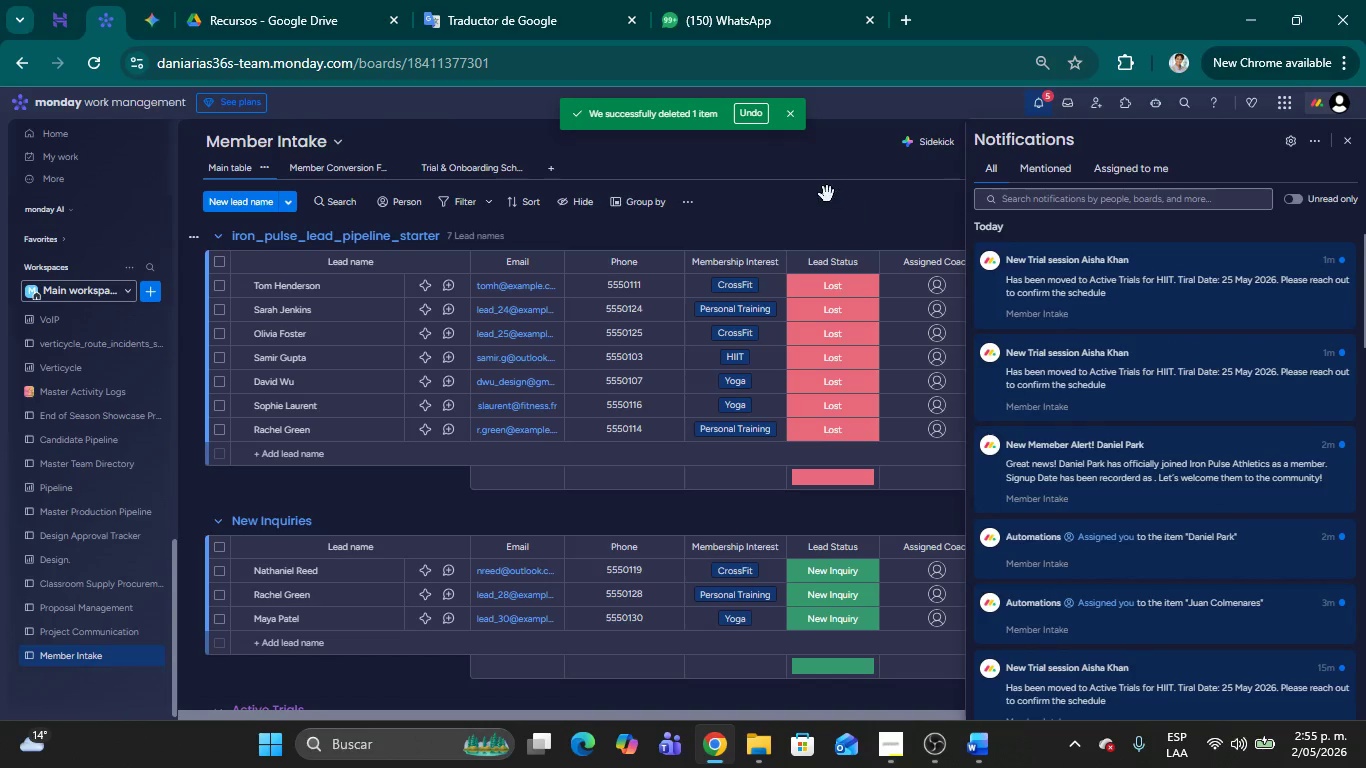 
left_click([827, 194])
 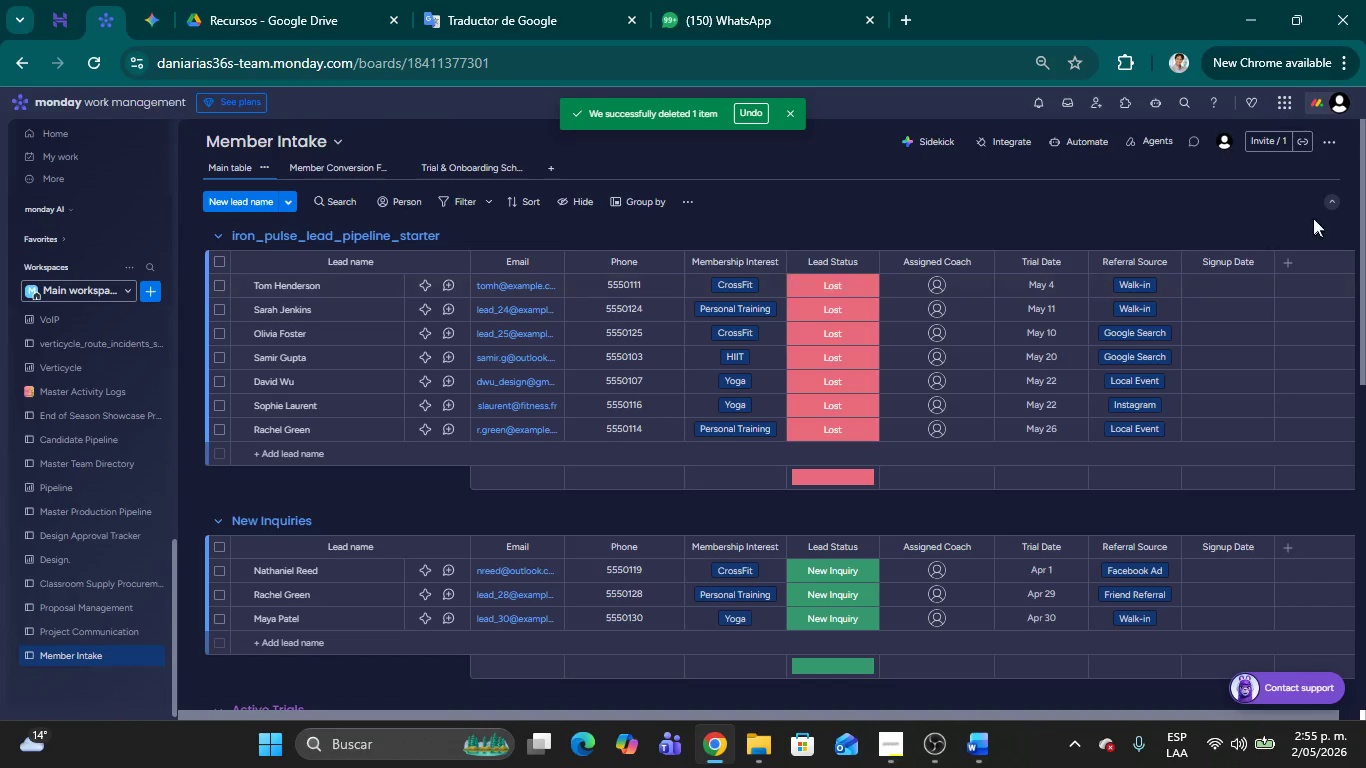 
left_click([1343, 65])
 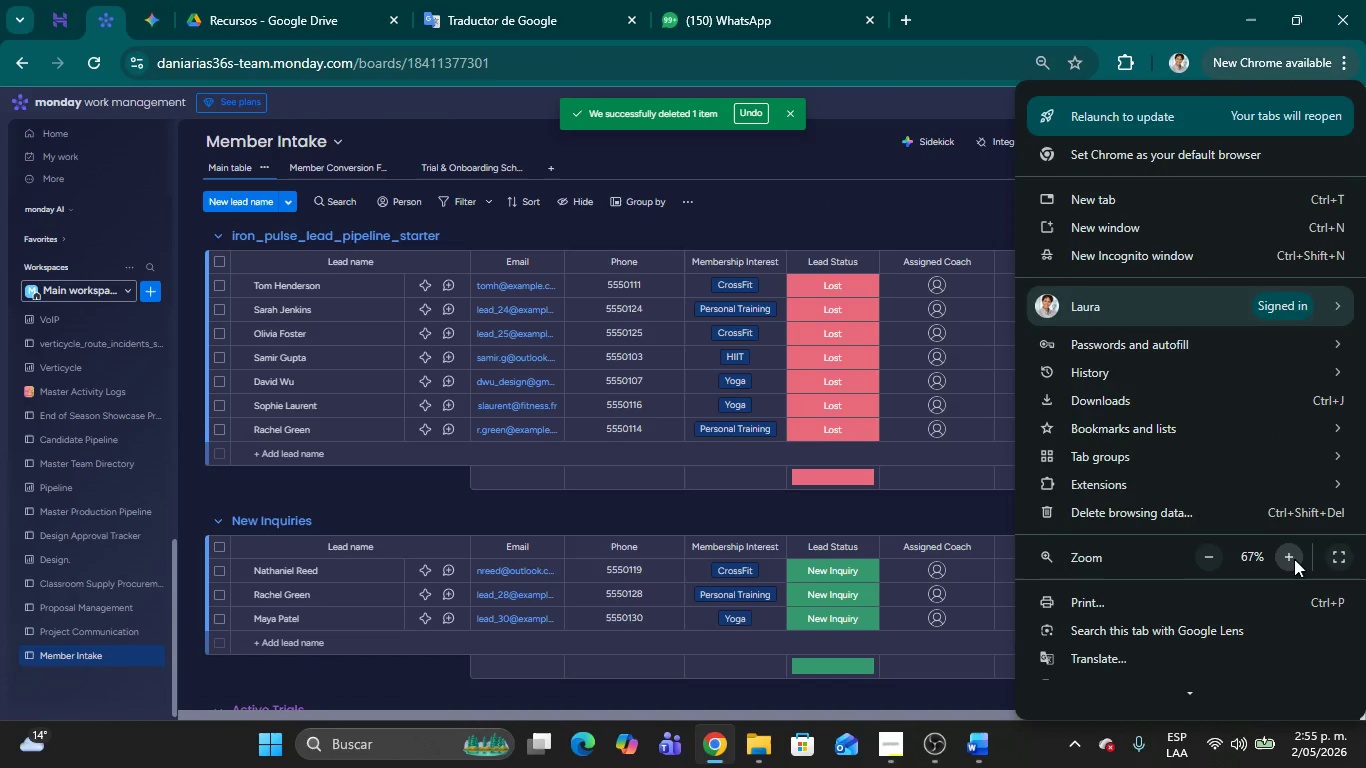 
left_click([1290, 559])
 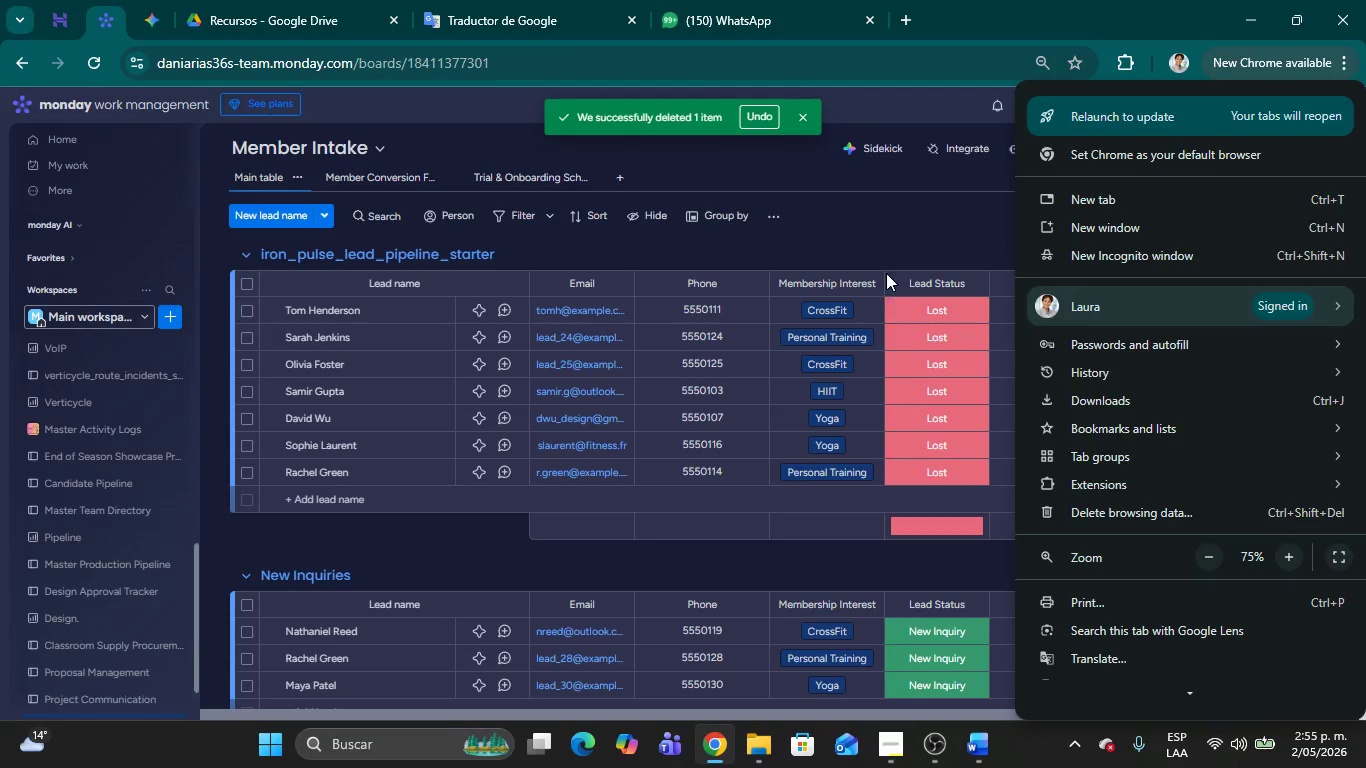 
left_click([856, 234])
 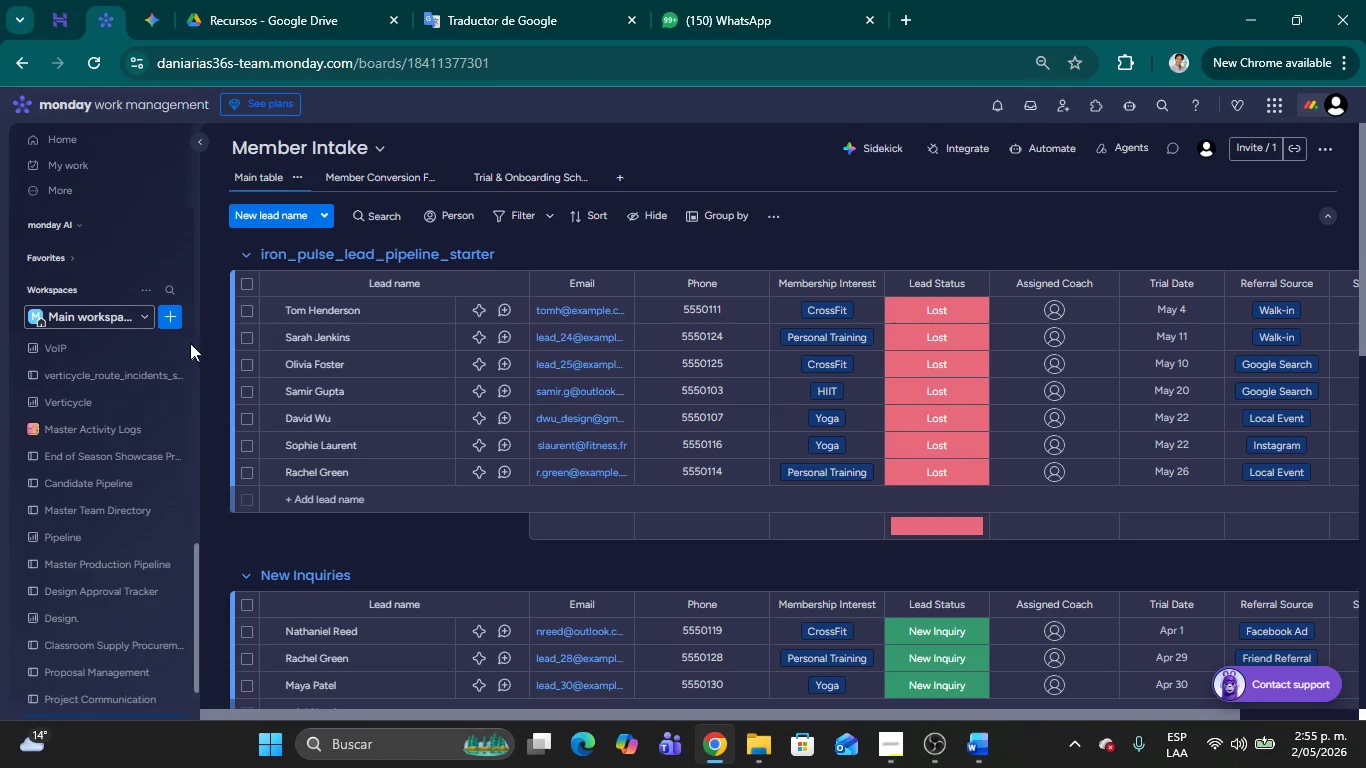 
left_click([199, 147])
 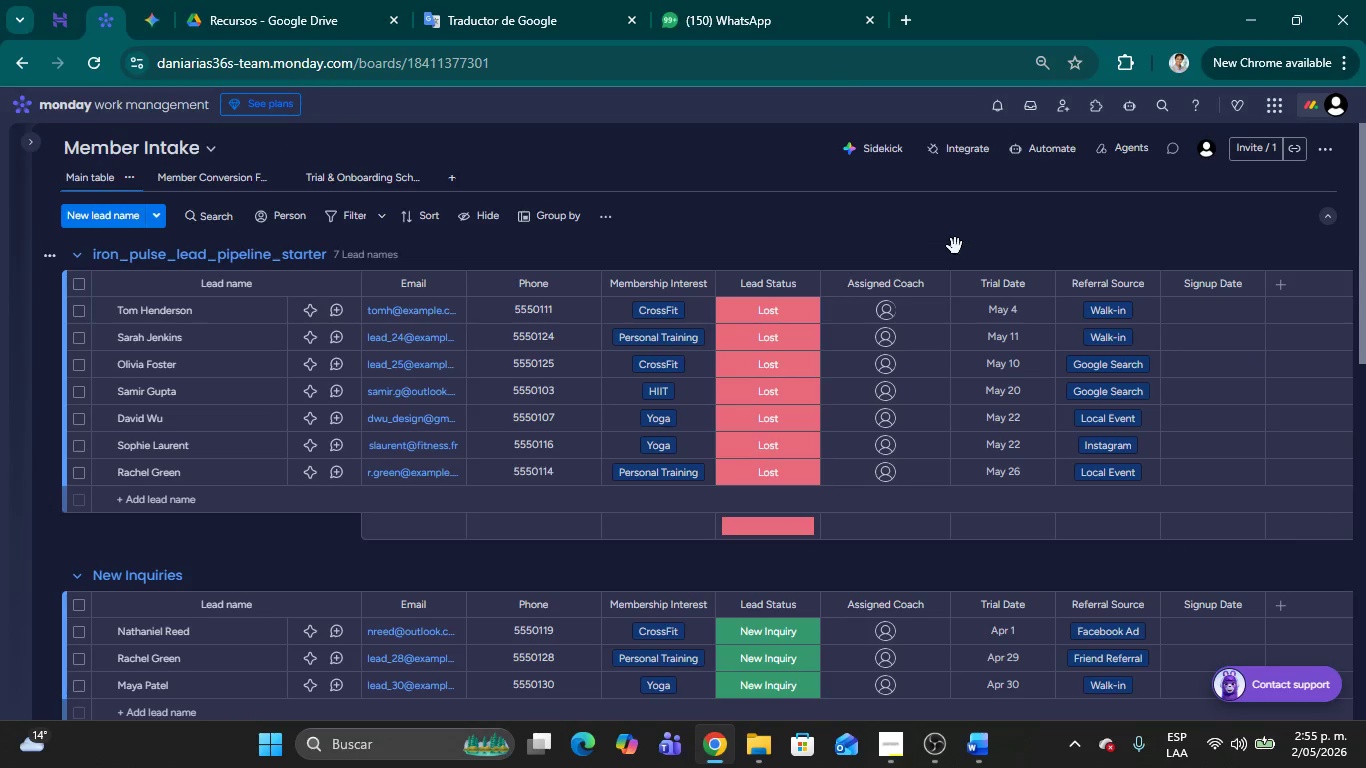 
wait(6.56)
 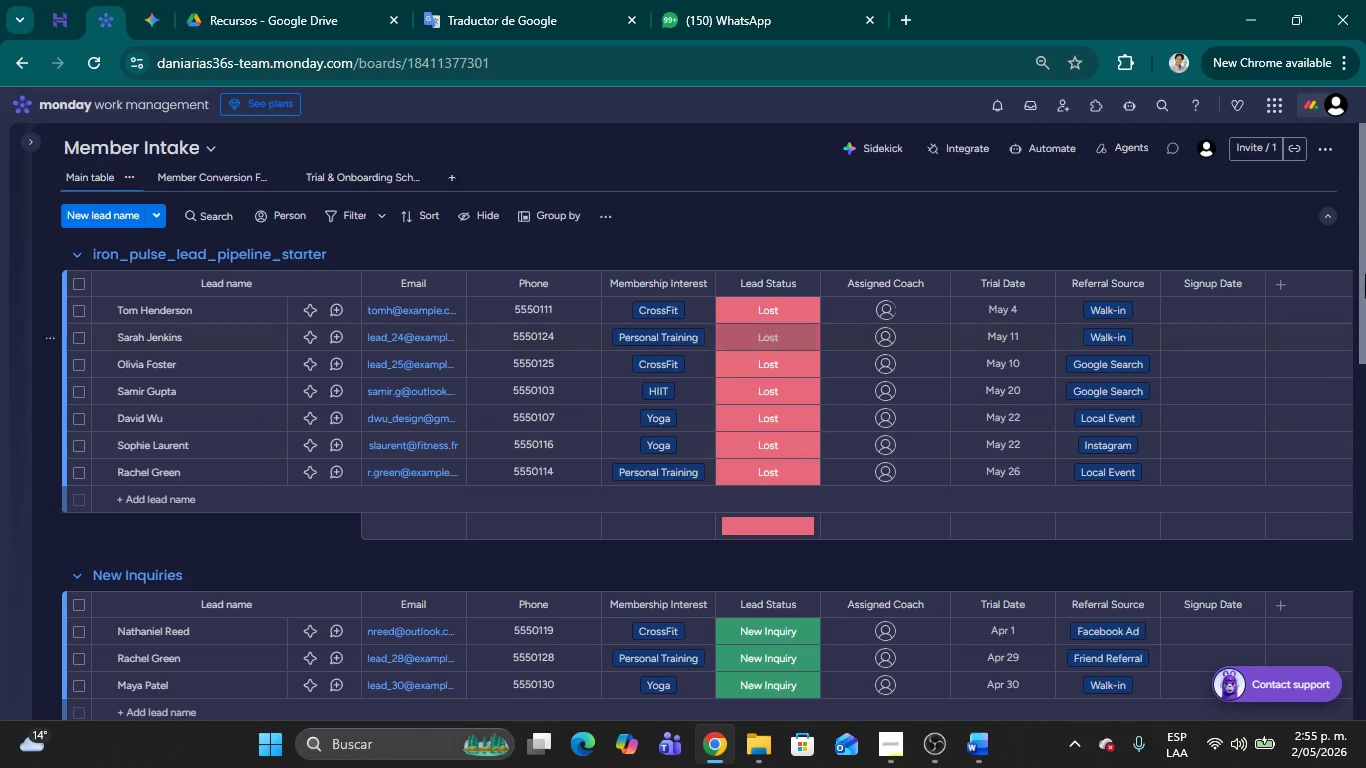 
key(Meta+Shift+MetaLeft)
 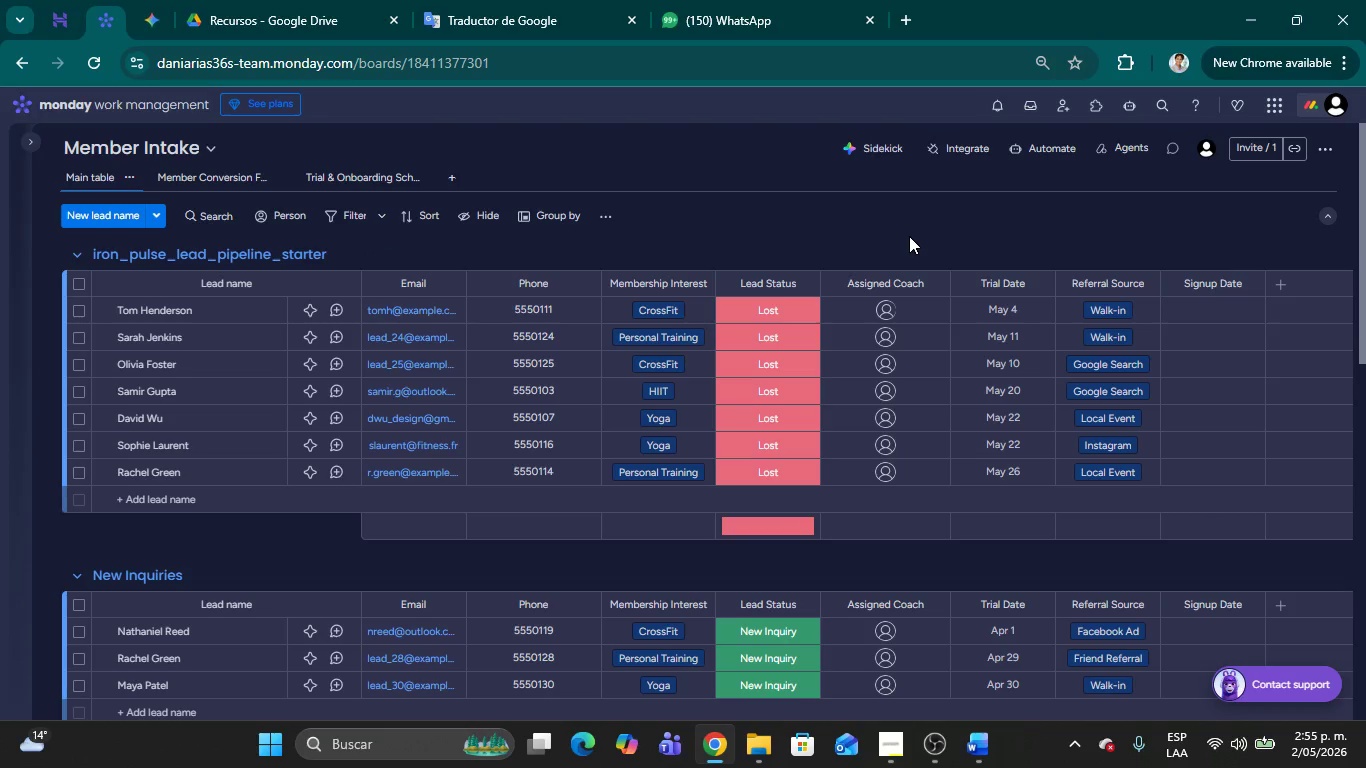 
key(Meta+Shift+S)
 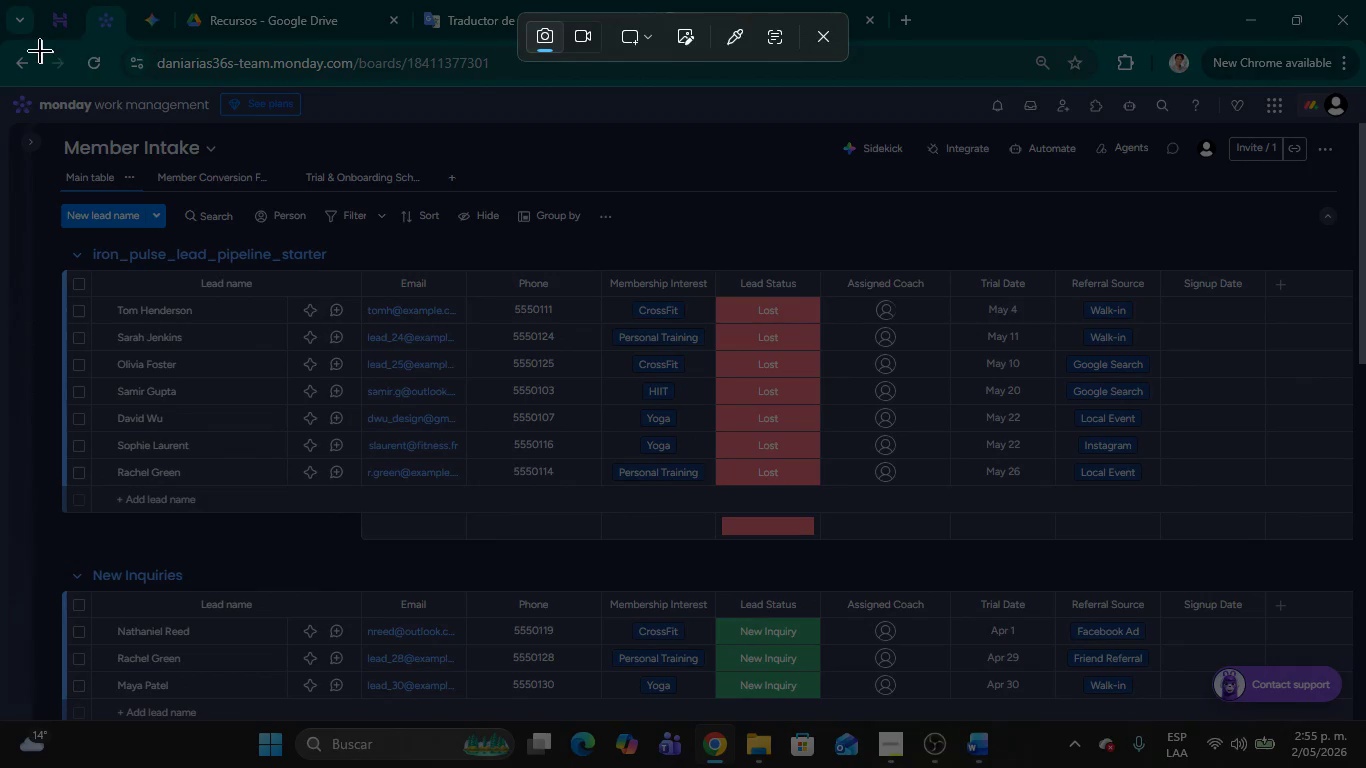 
left_click_drag(start_coordinate=[0, 39], to_coordinate=[1365, 554])
 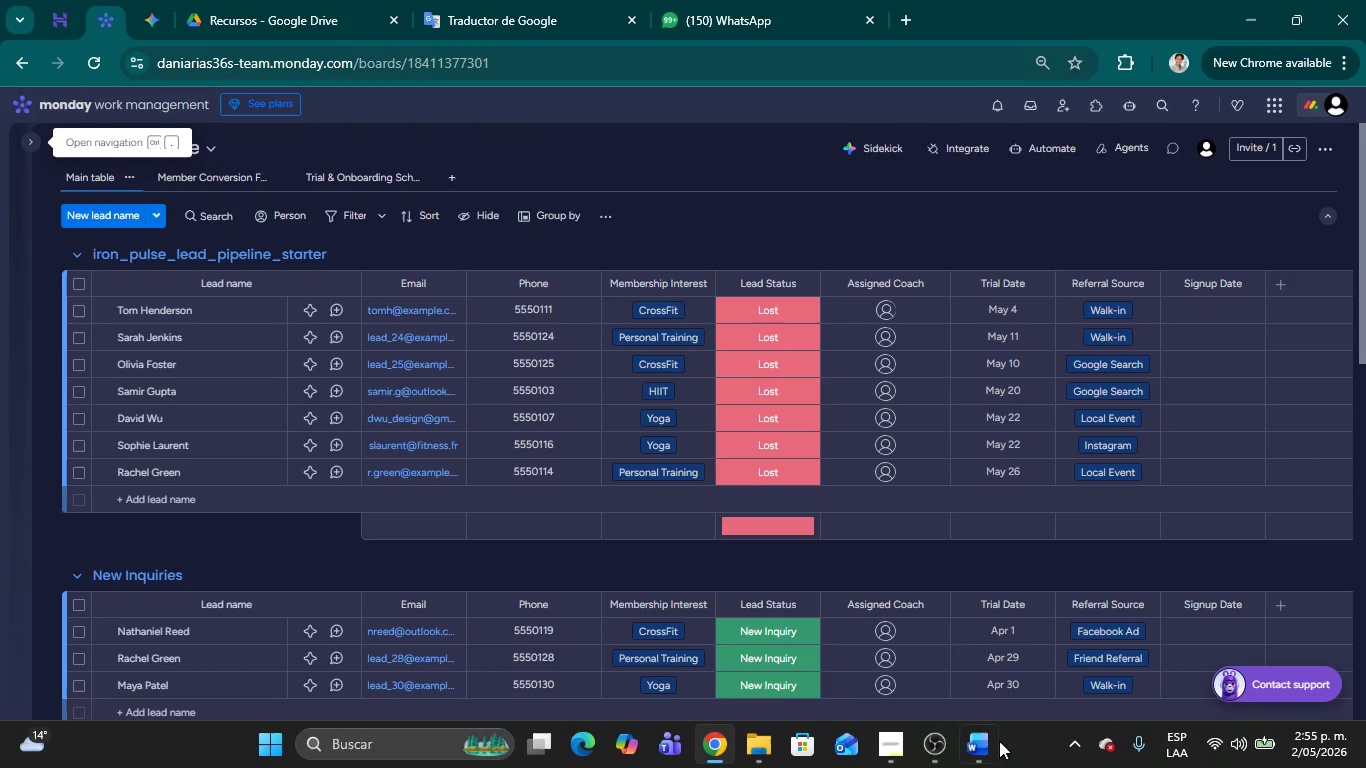 
left_click([972, 745])
 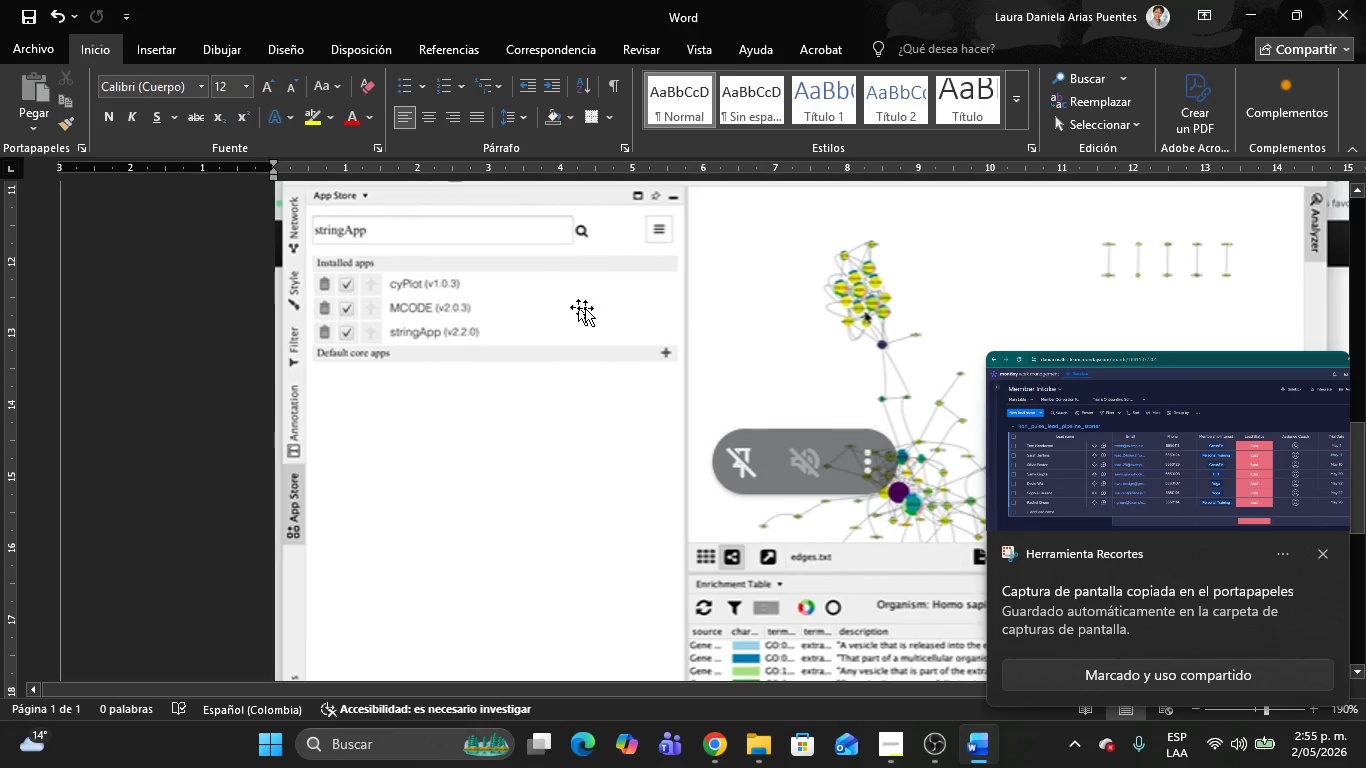 
left_click([613, 352])
 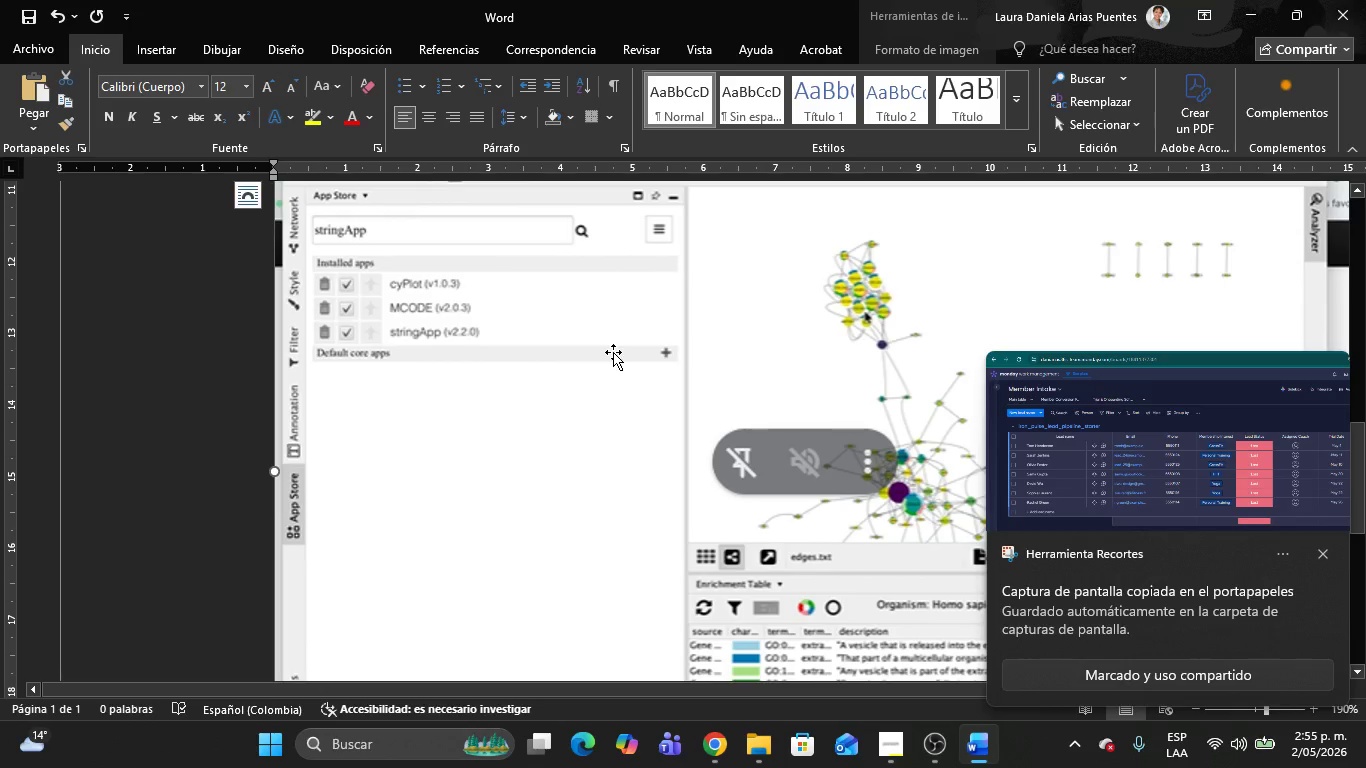 
key(Delete)
 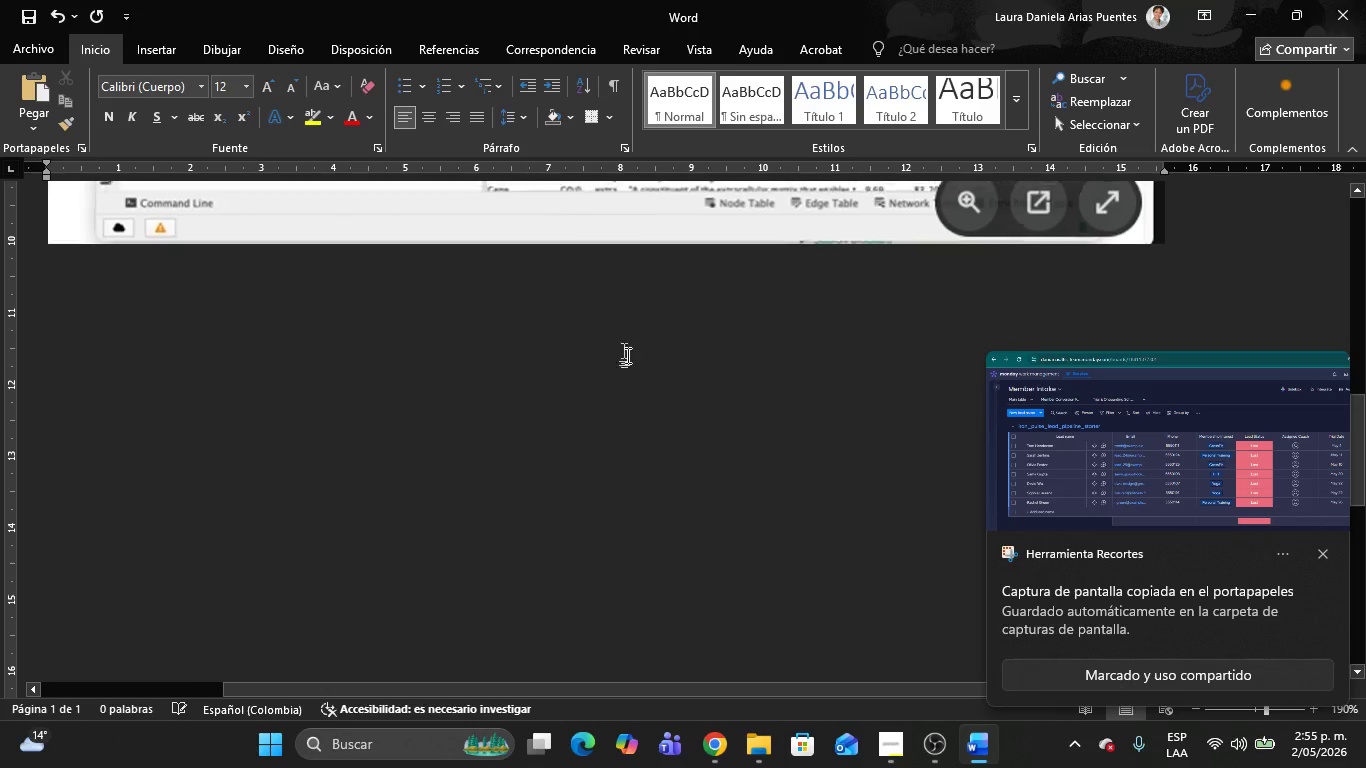 
scroll: coordinate [634, 378], scroll_direction: up, amount: 7.0
 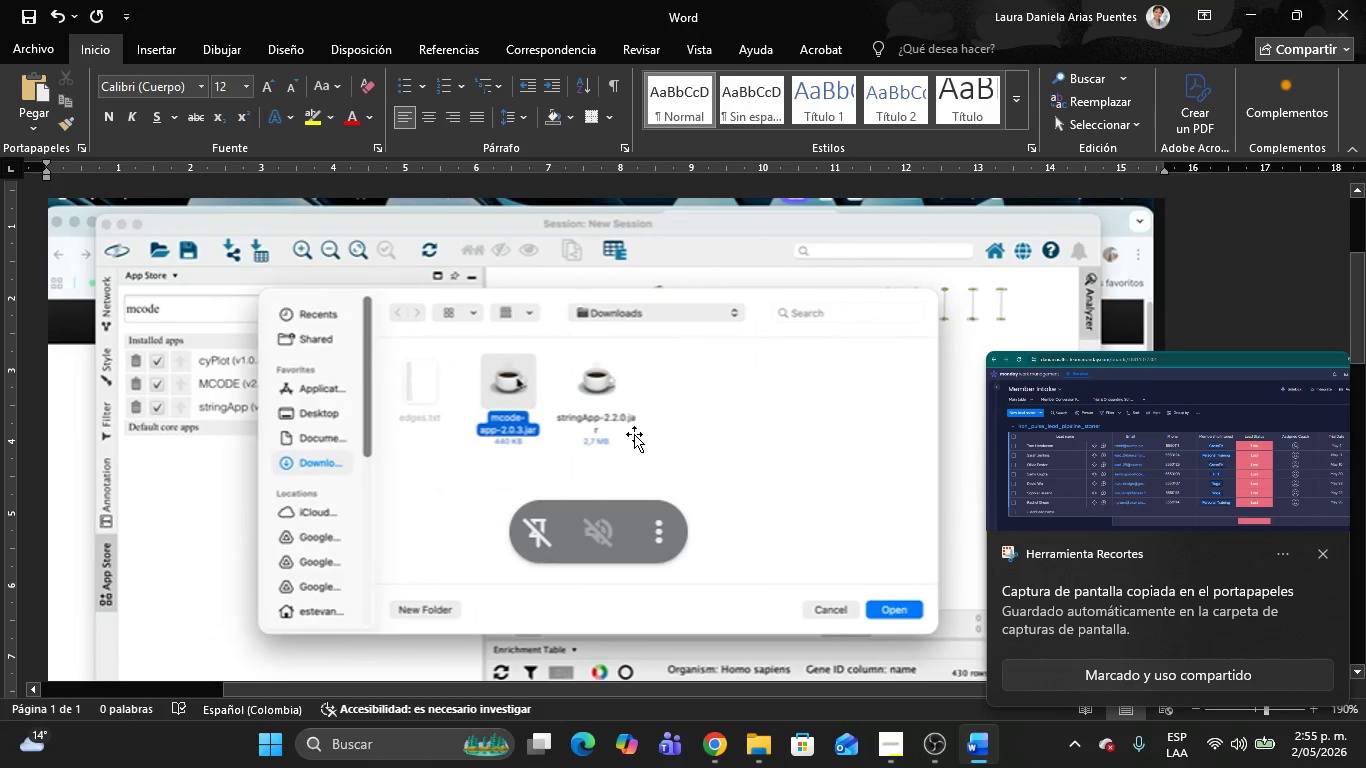 
left_click([634, 434])
 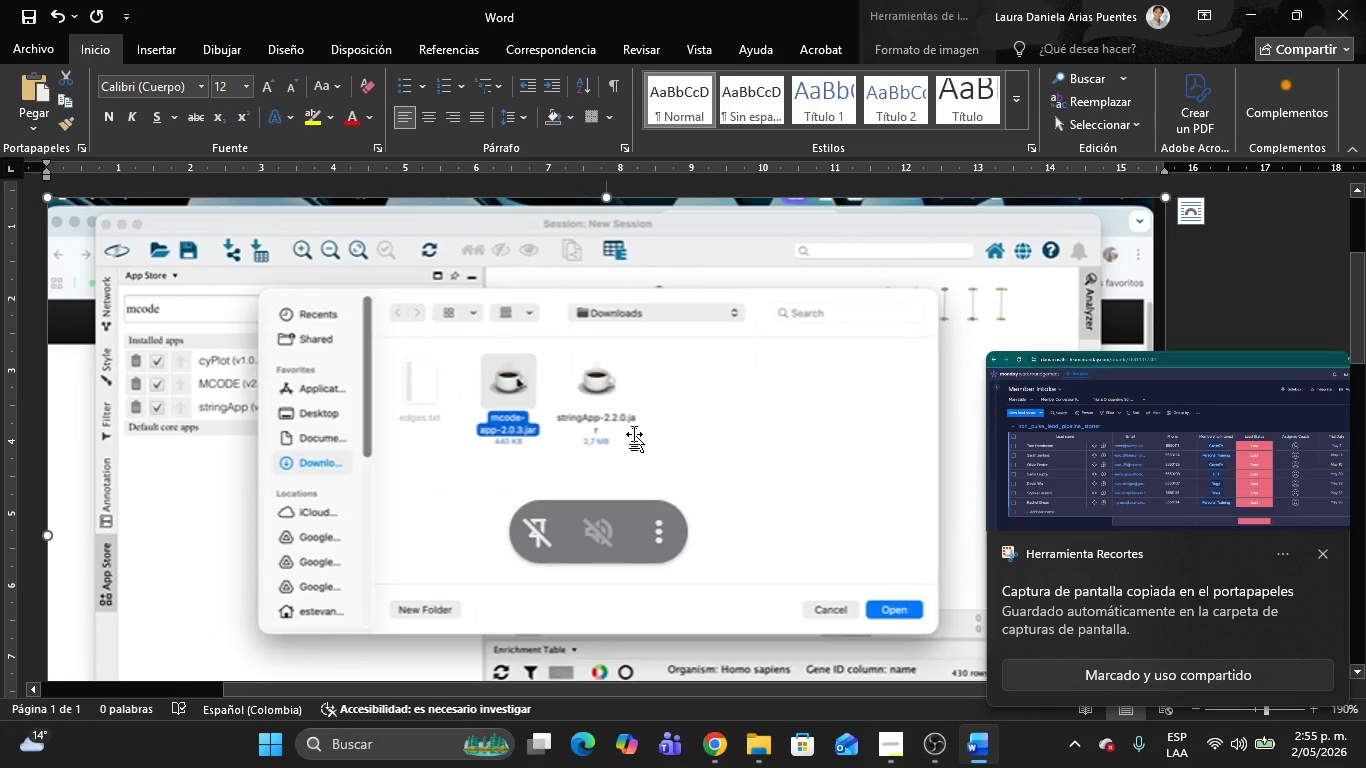 
key(Delete)
 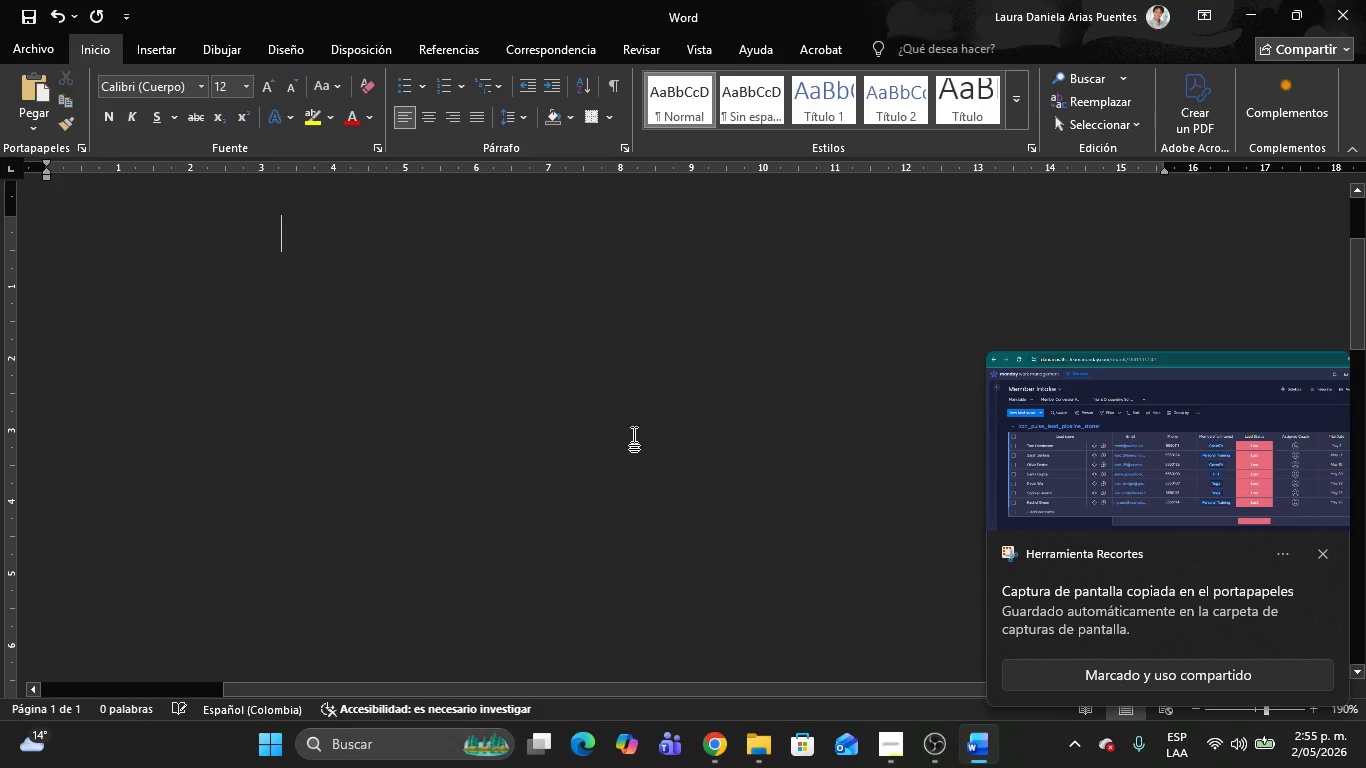 
scroll: coordinate [615, 414], scroll_direction: up, amount: 11.0
 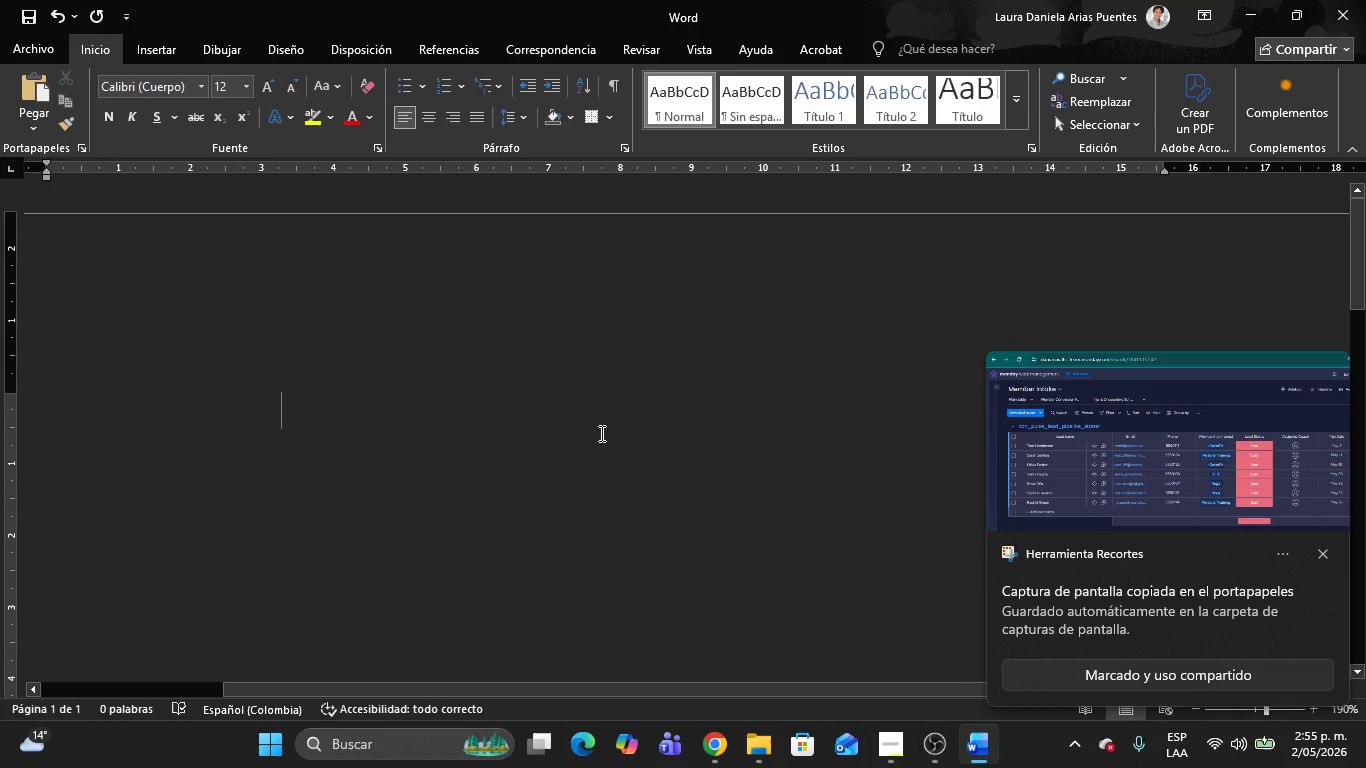 
key(Control+V)
 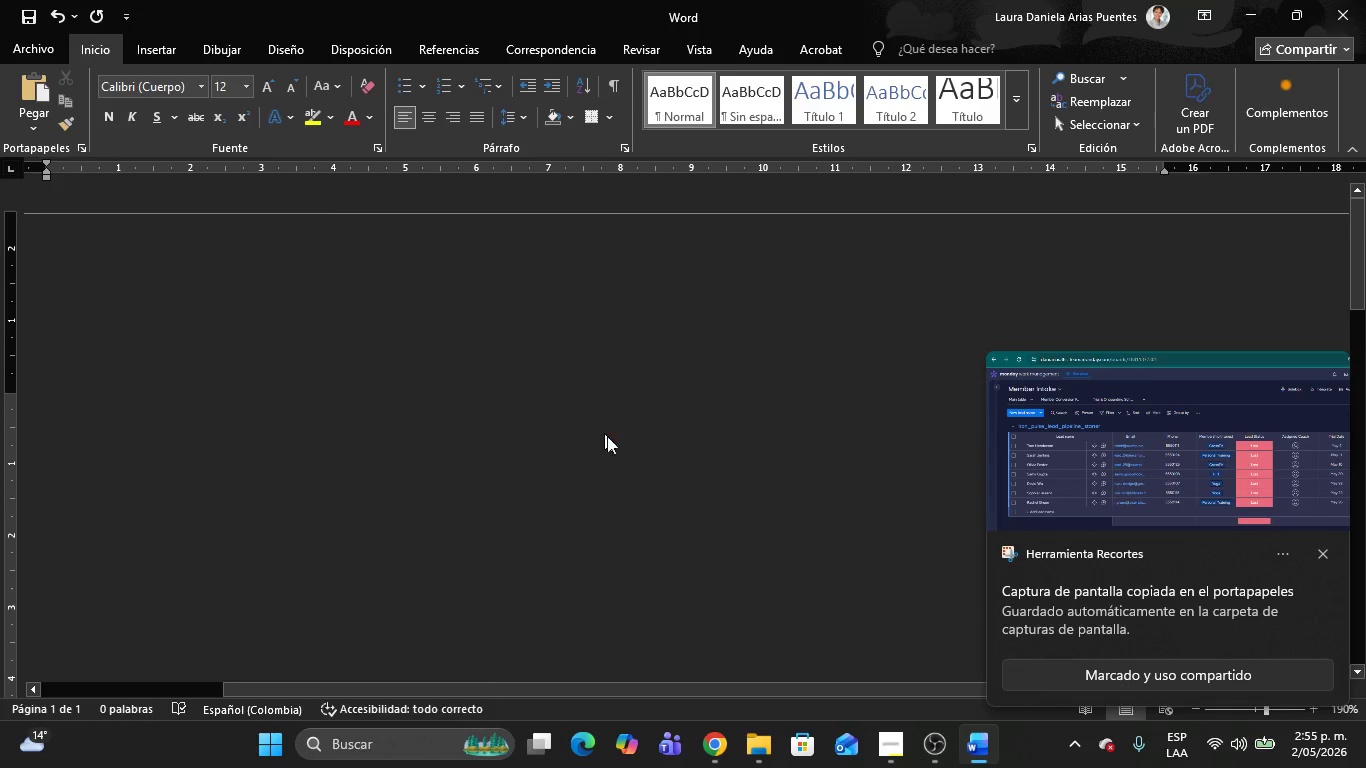 
mouse_move([590, 441])
 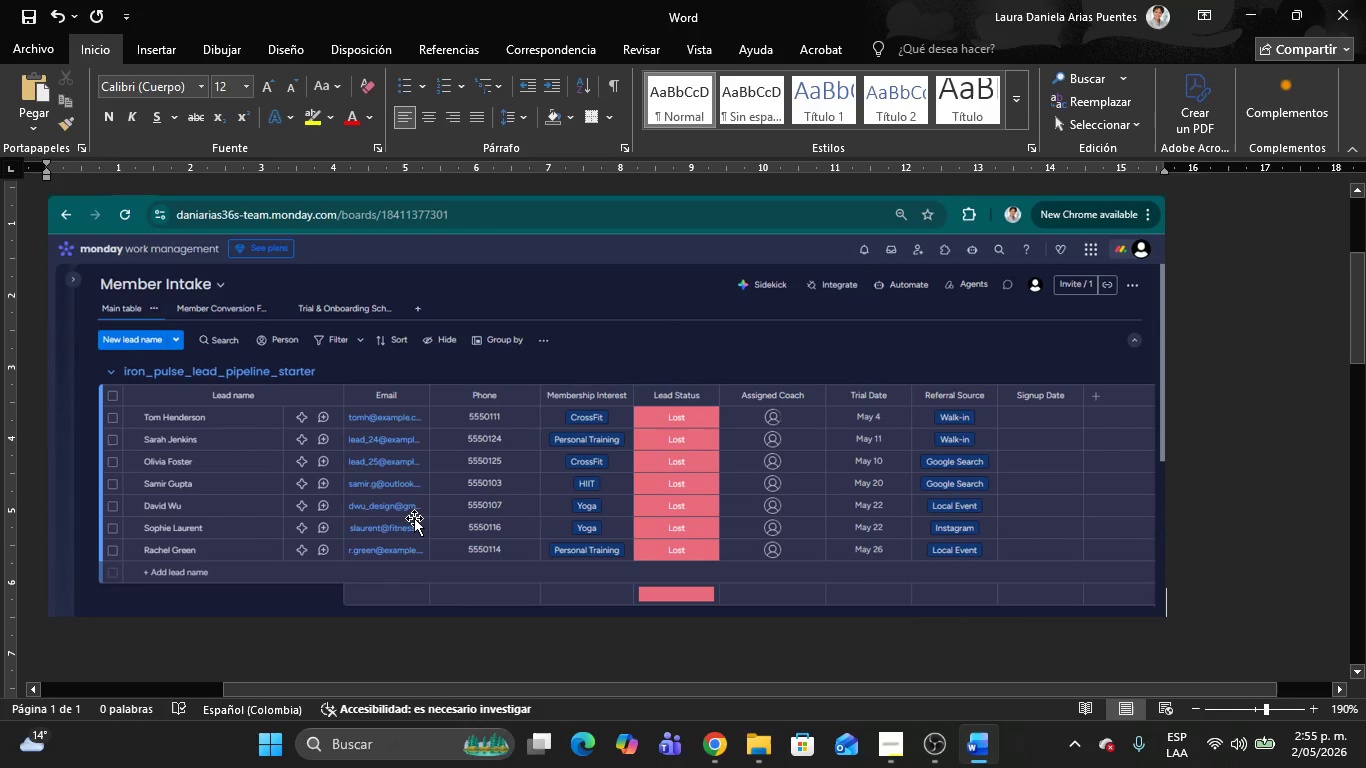 
key(Alt+AltLeft)
 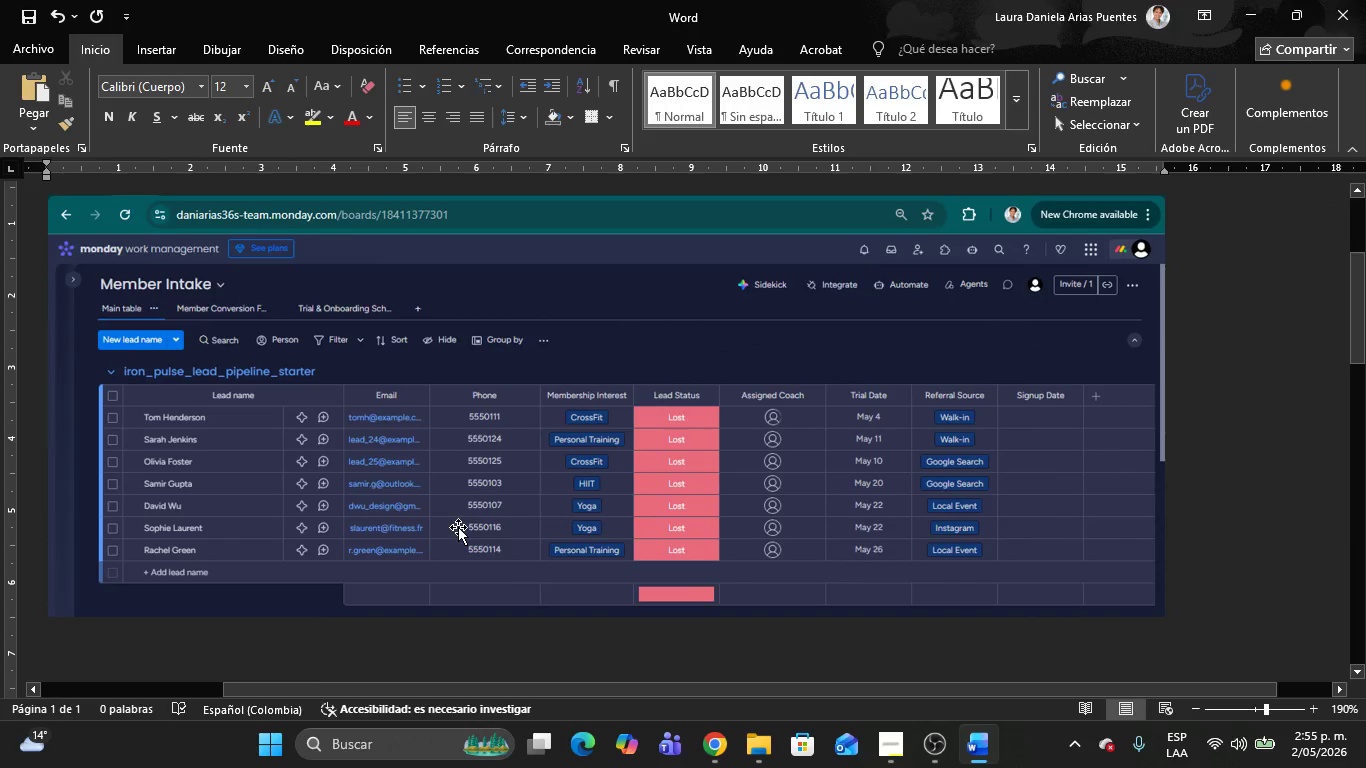 
key(Alt+Tab)
 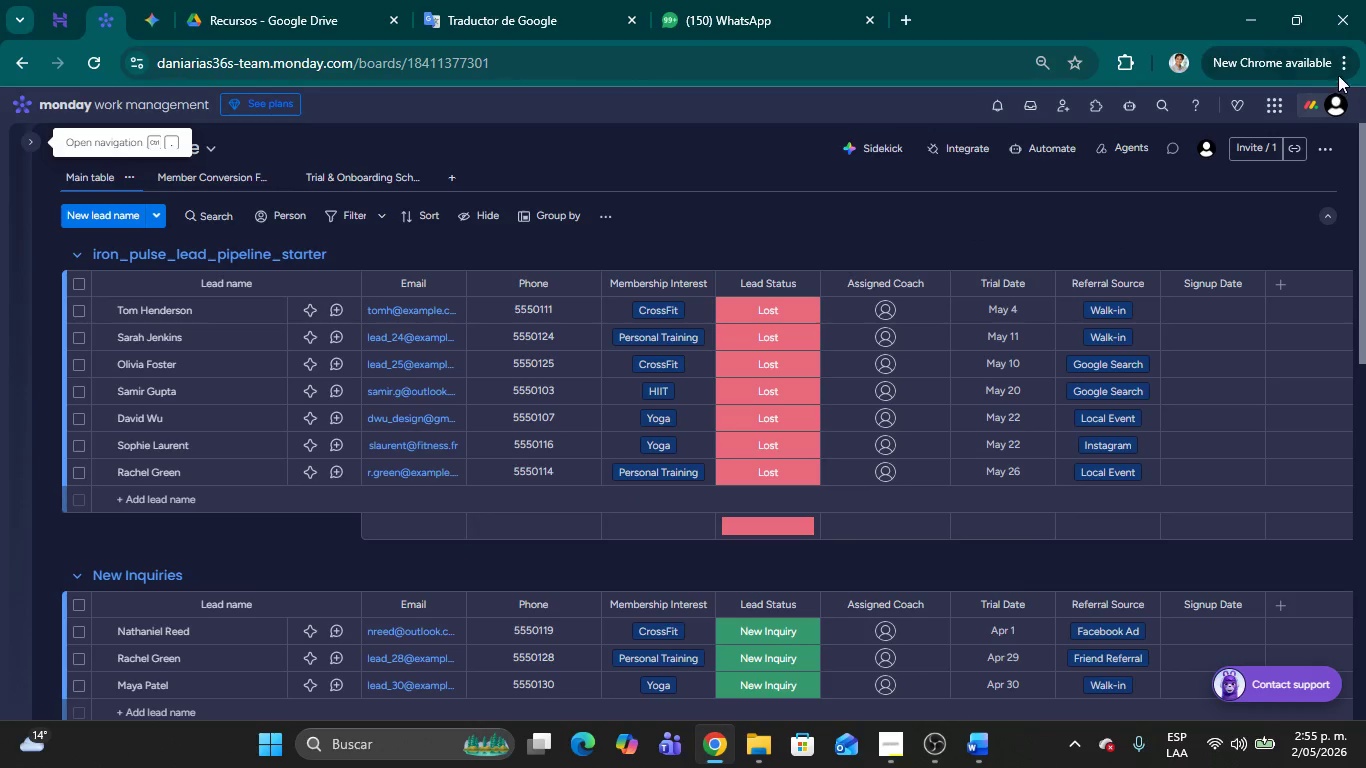 
left_click([1338, 72])
 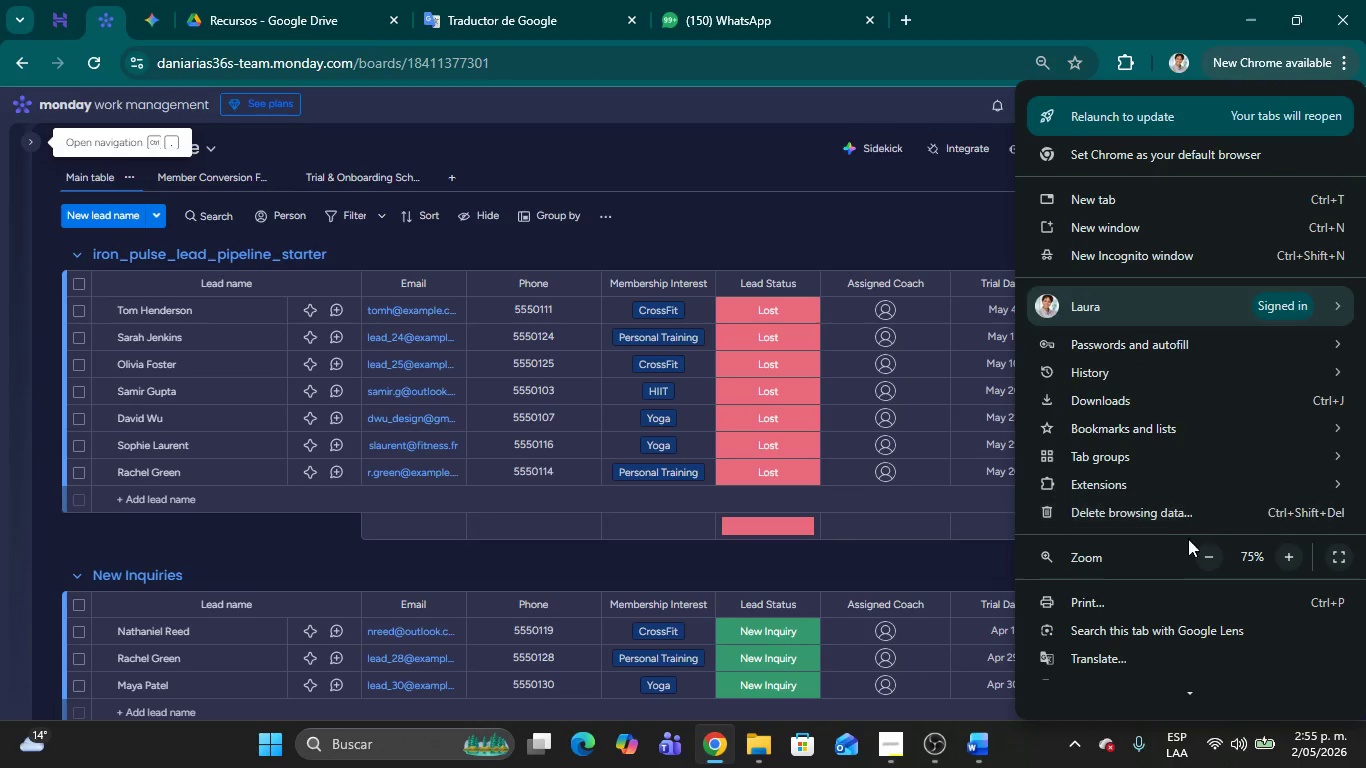 
left_click([1204, 560])
 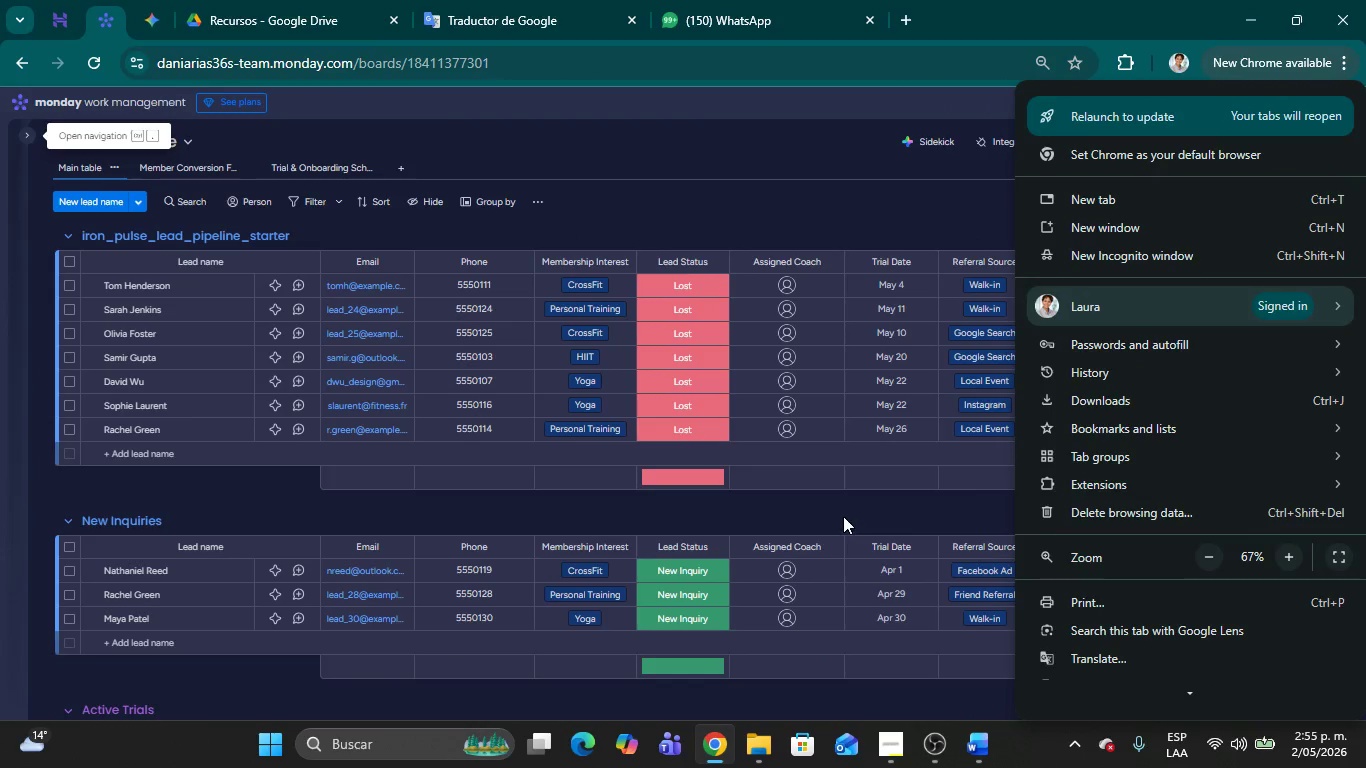 
key(Alt+AltLeft)
 